 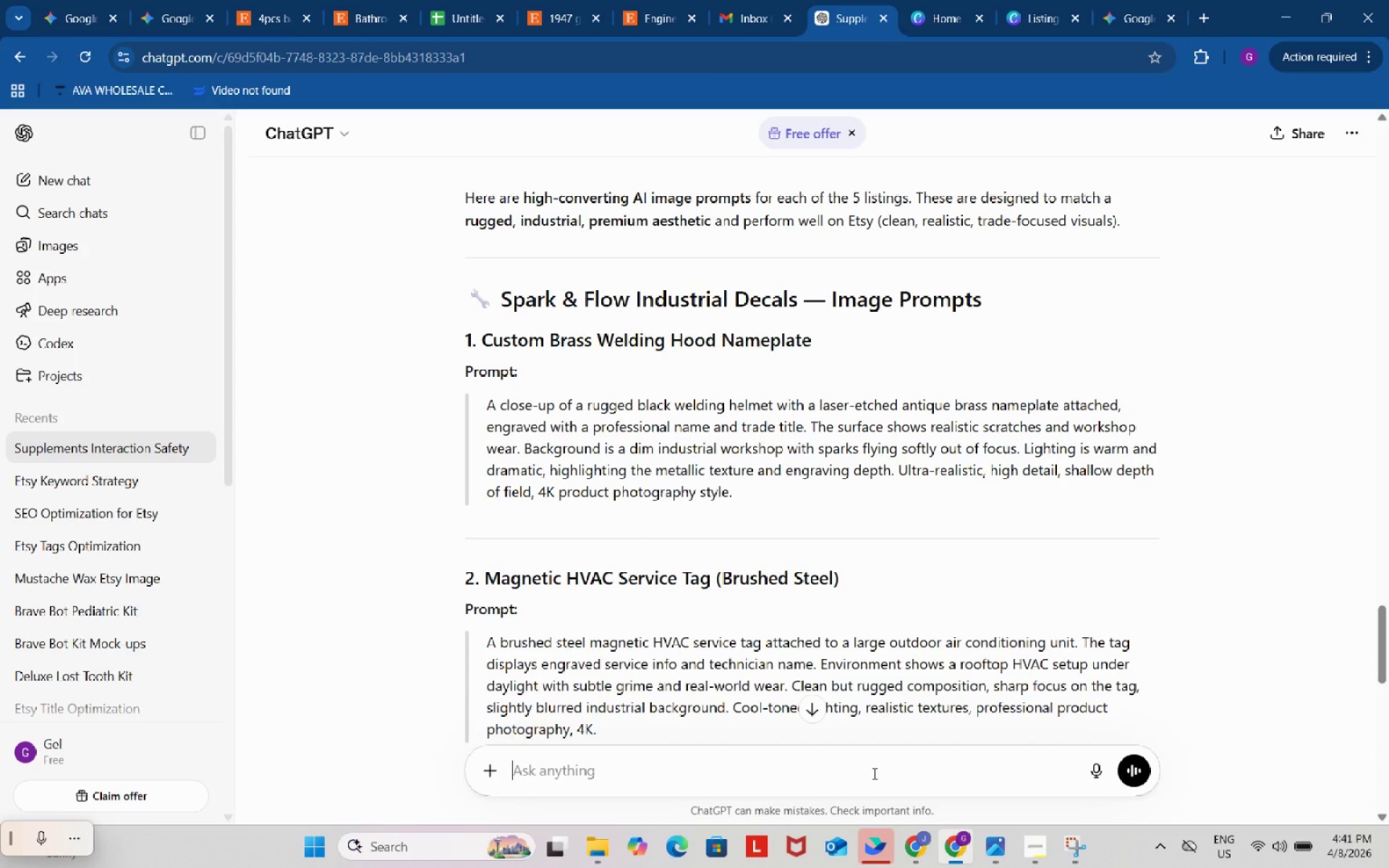 
key(Control+ControlLeft)
 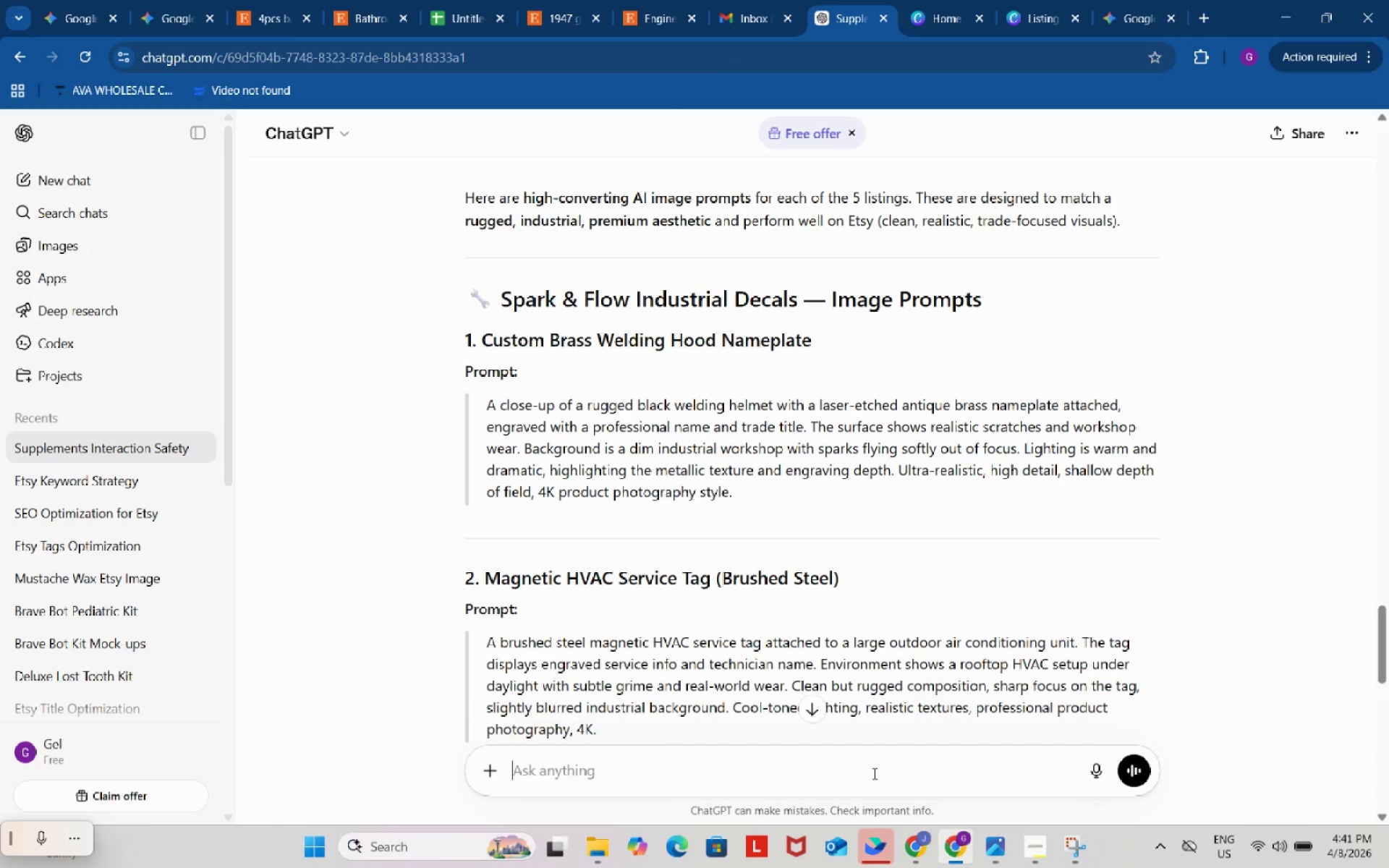 
key(Control+V)
 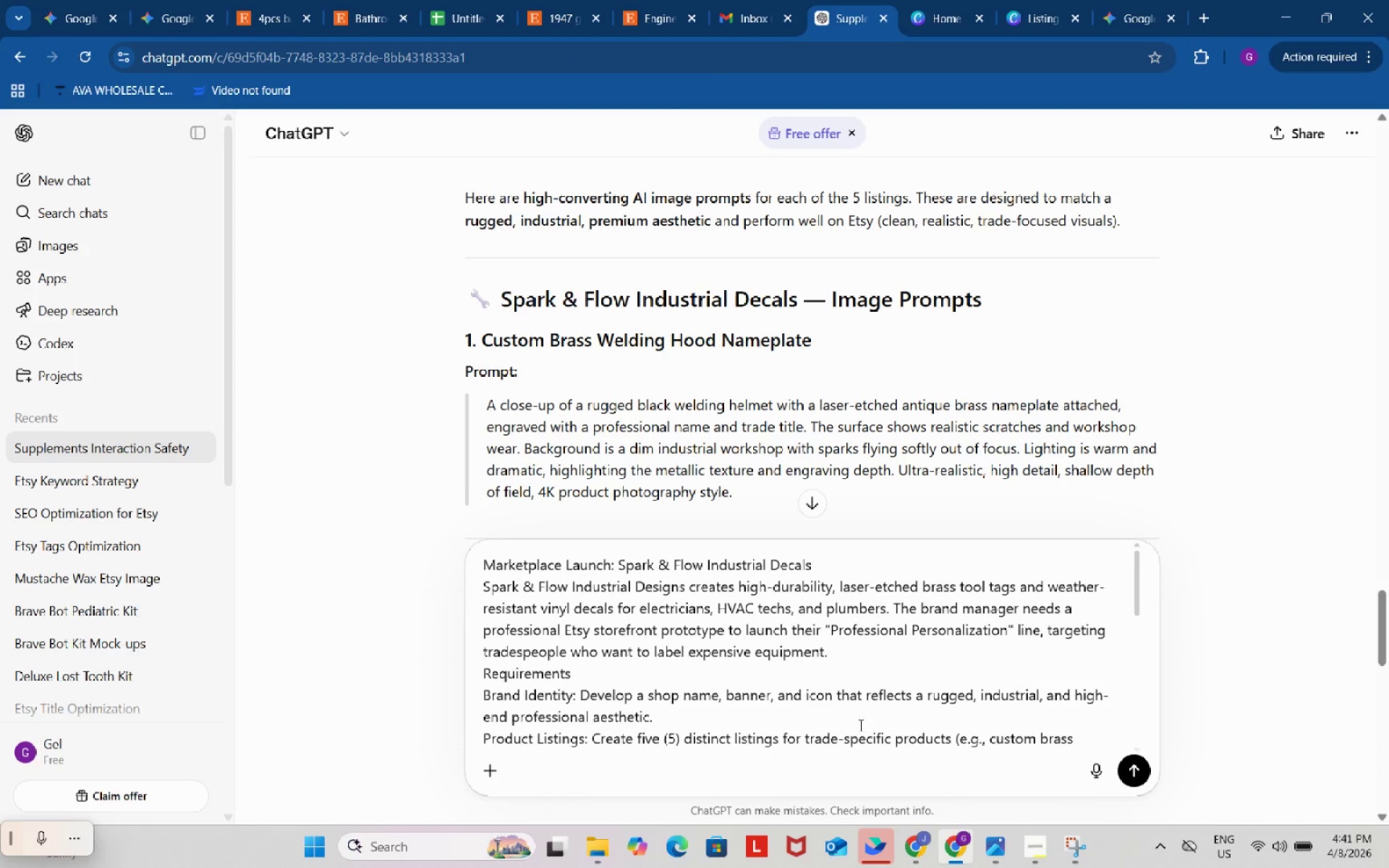 
scroll: coordinate [875, 762], scroll_direction: down, amount: 10.0
 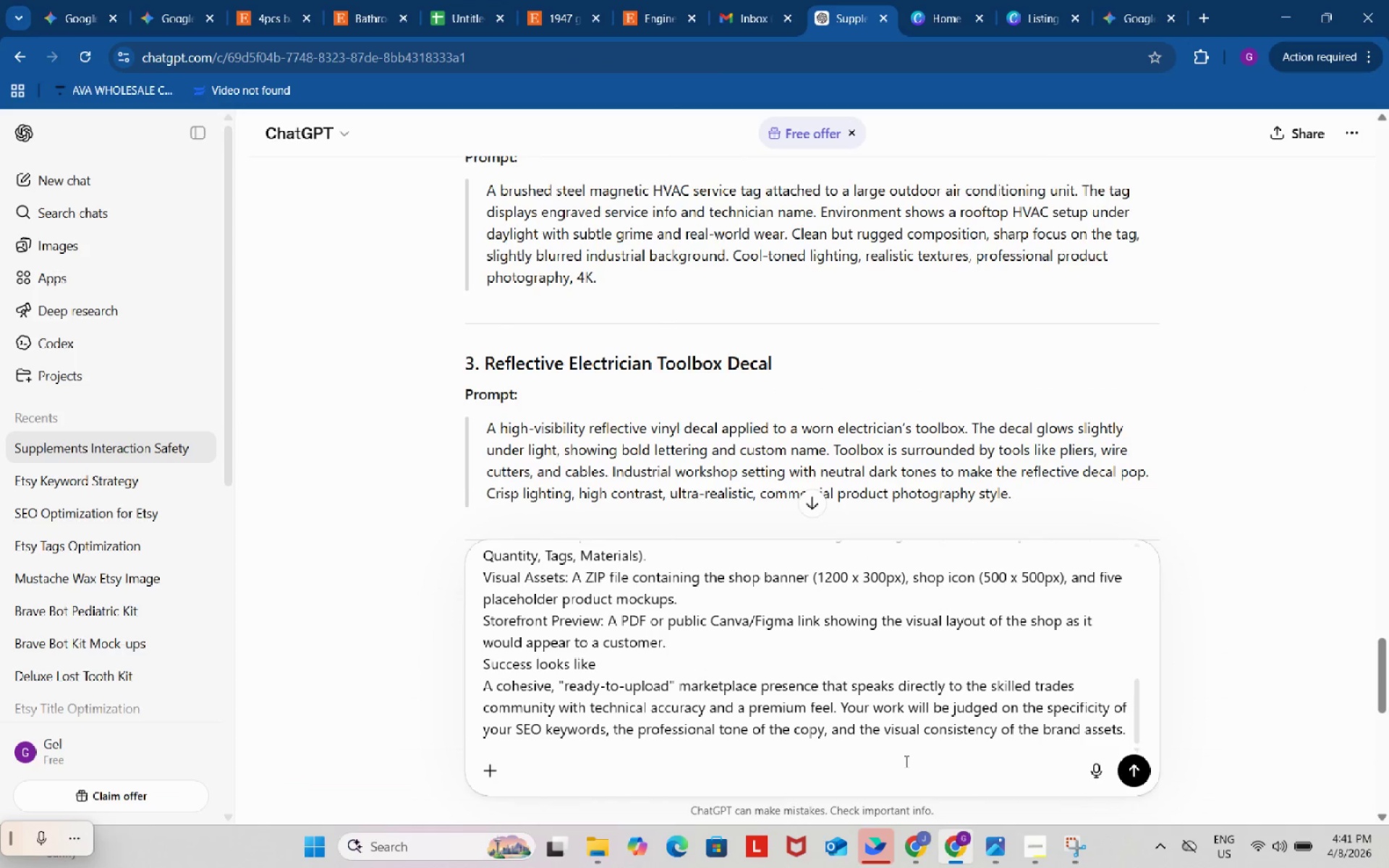 
type( give me a prompts for the shop banner based on this info. make sure )
 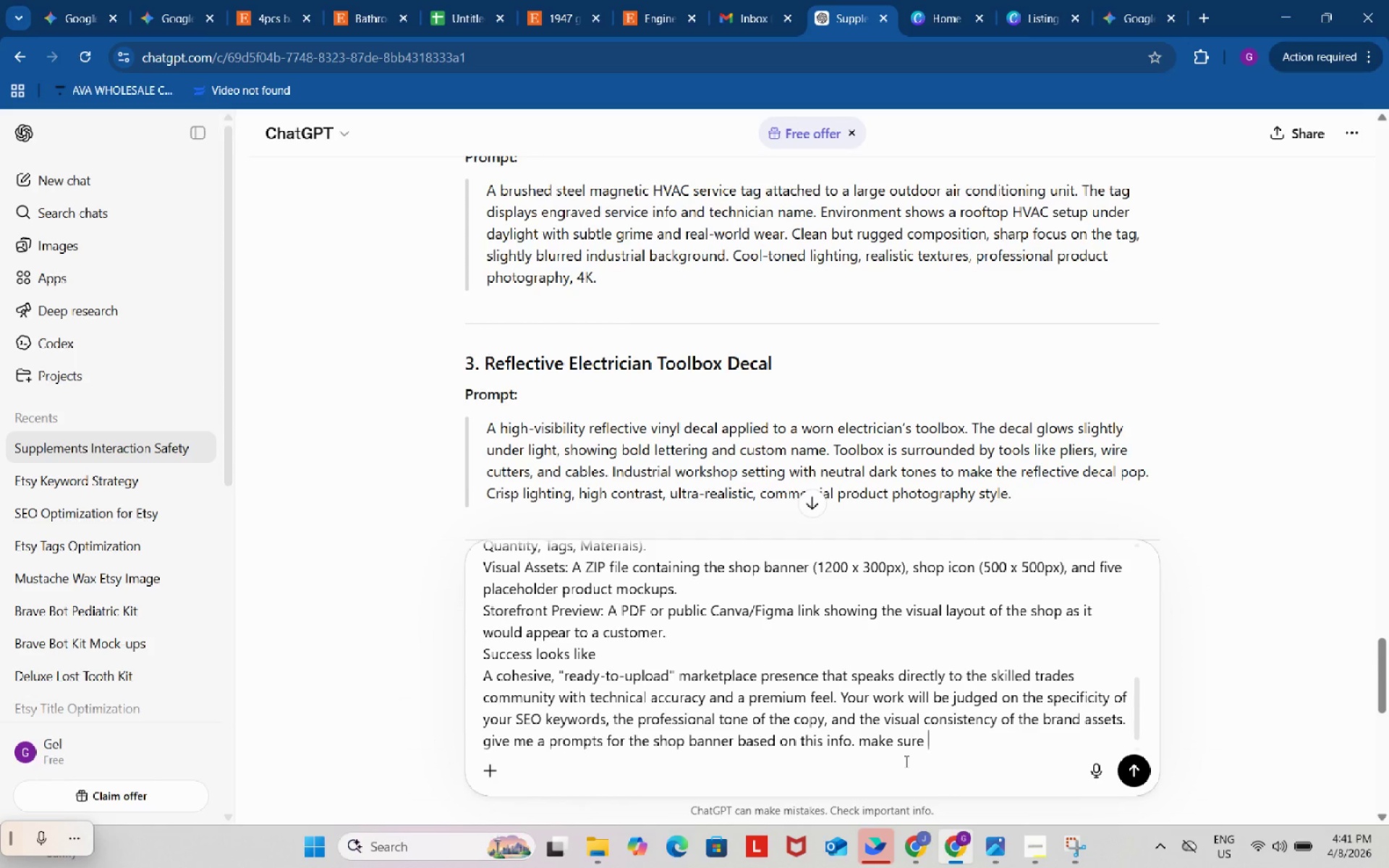 
type(it follow all the orders)
 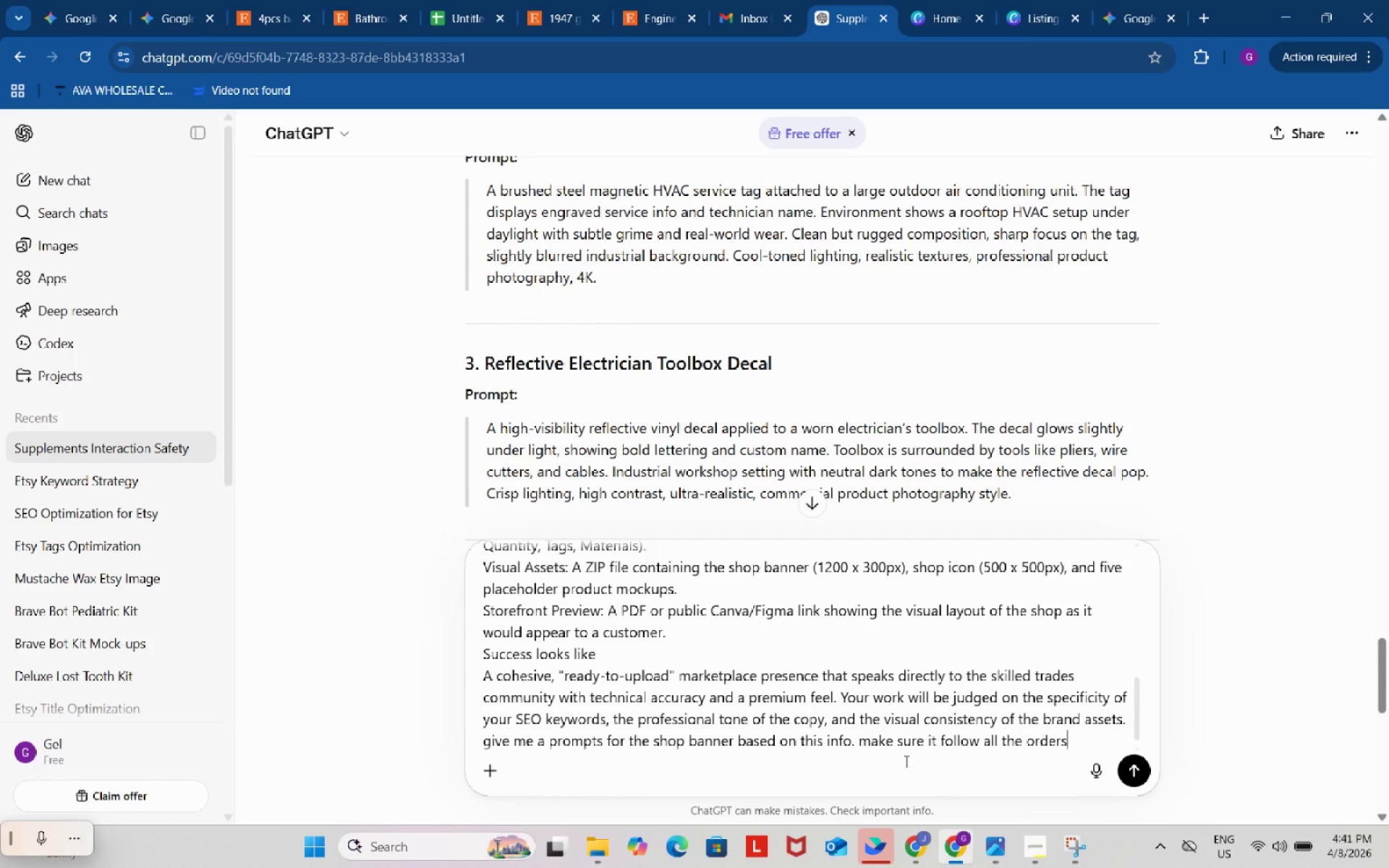 
key(Enter)
 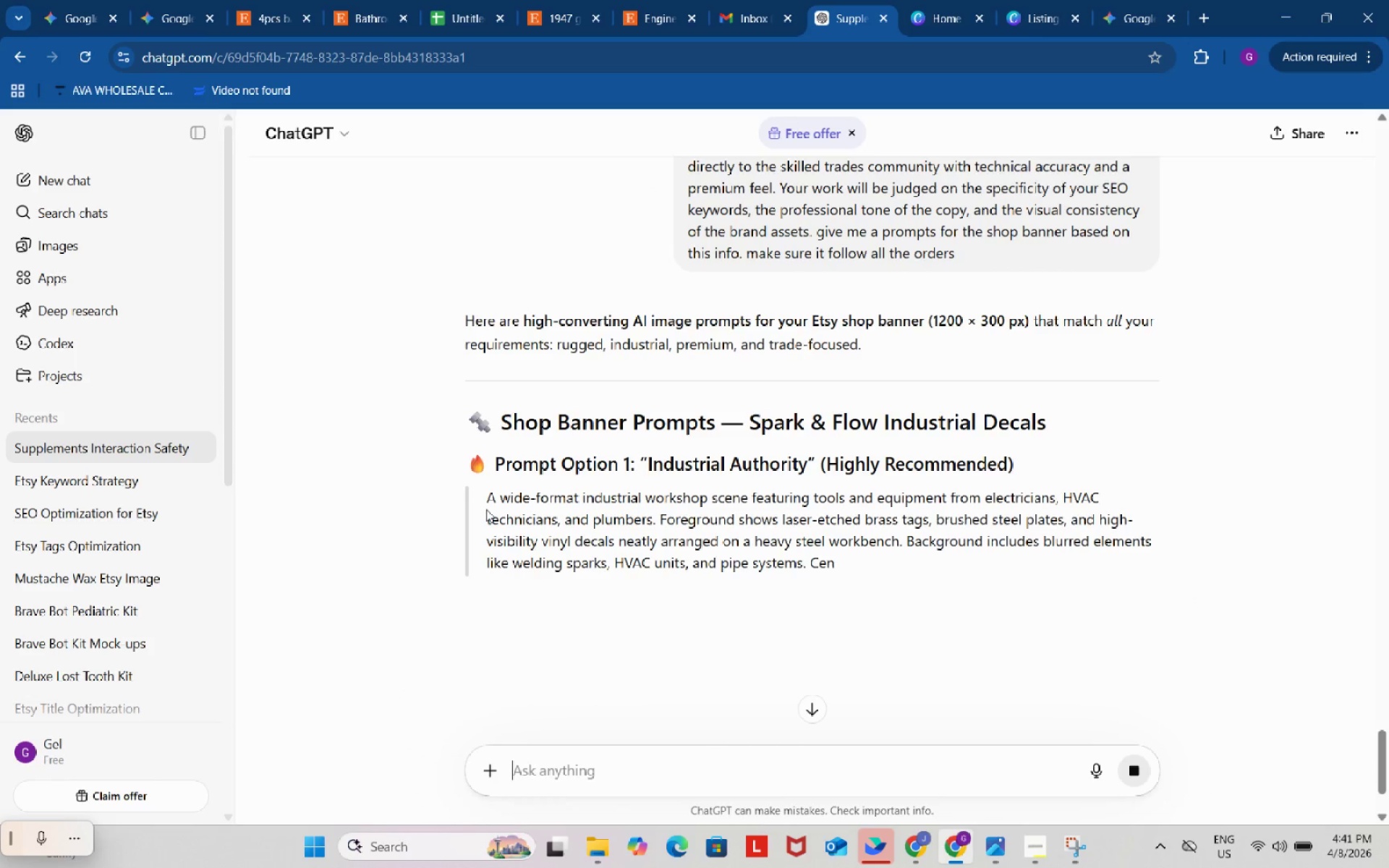 
wait(7.5)
 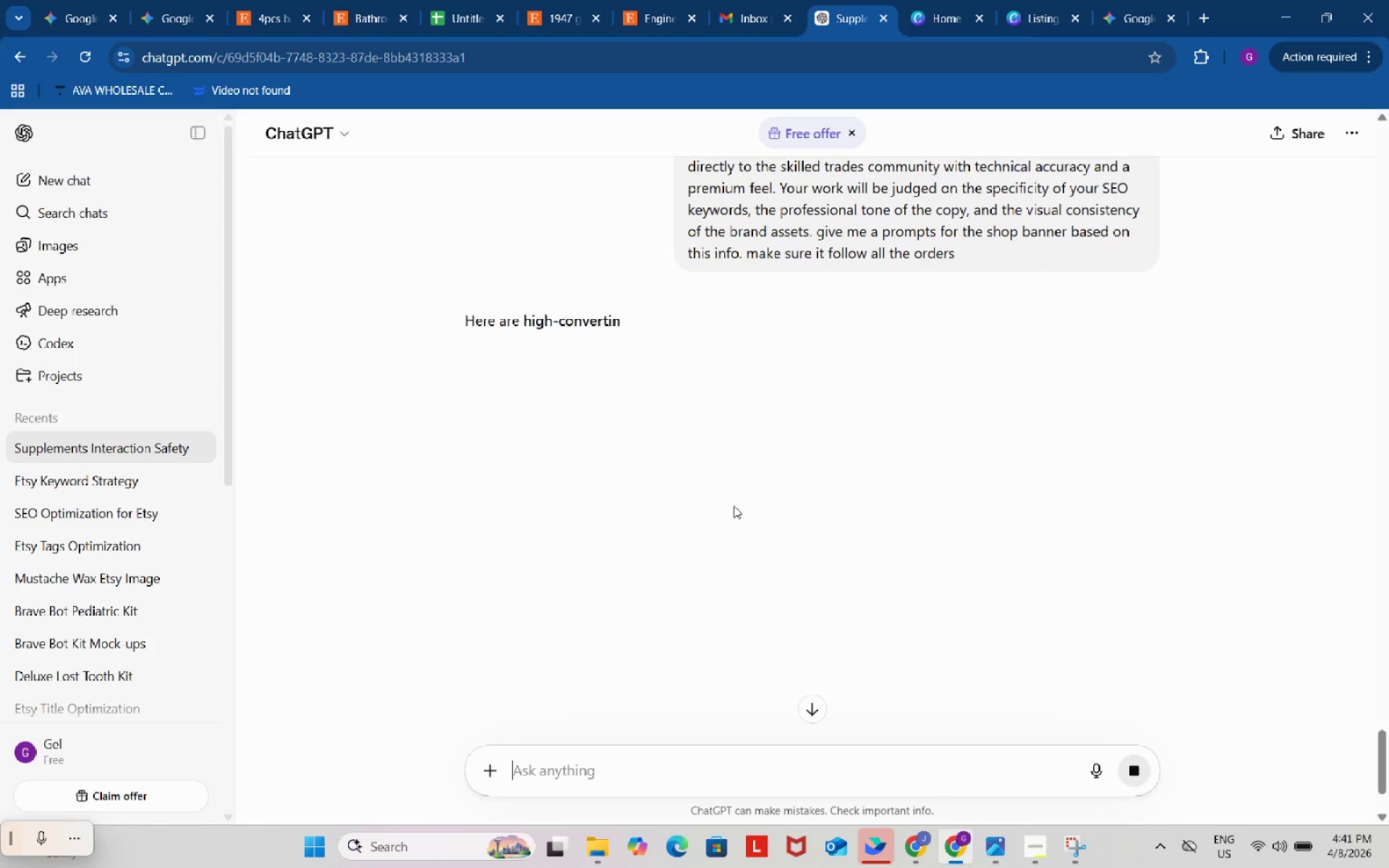 
left_click_drag(start_coordinate=[484, 498], to_coordinate=[688, 652])
 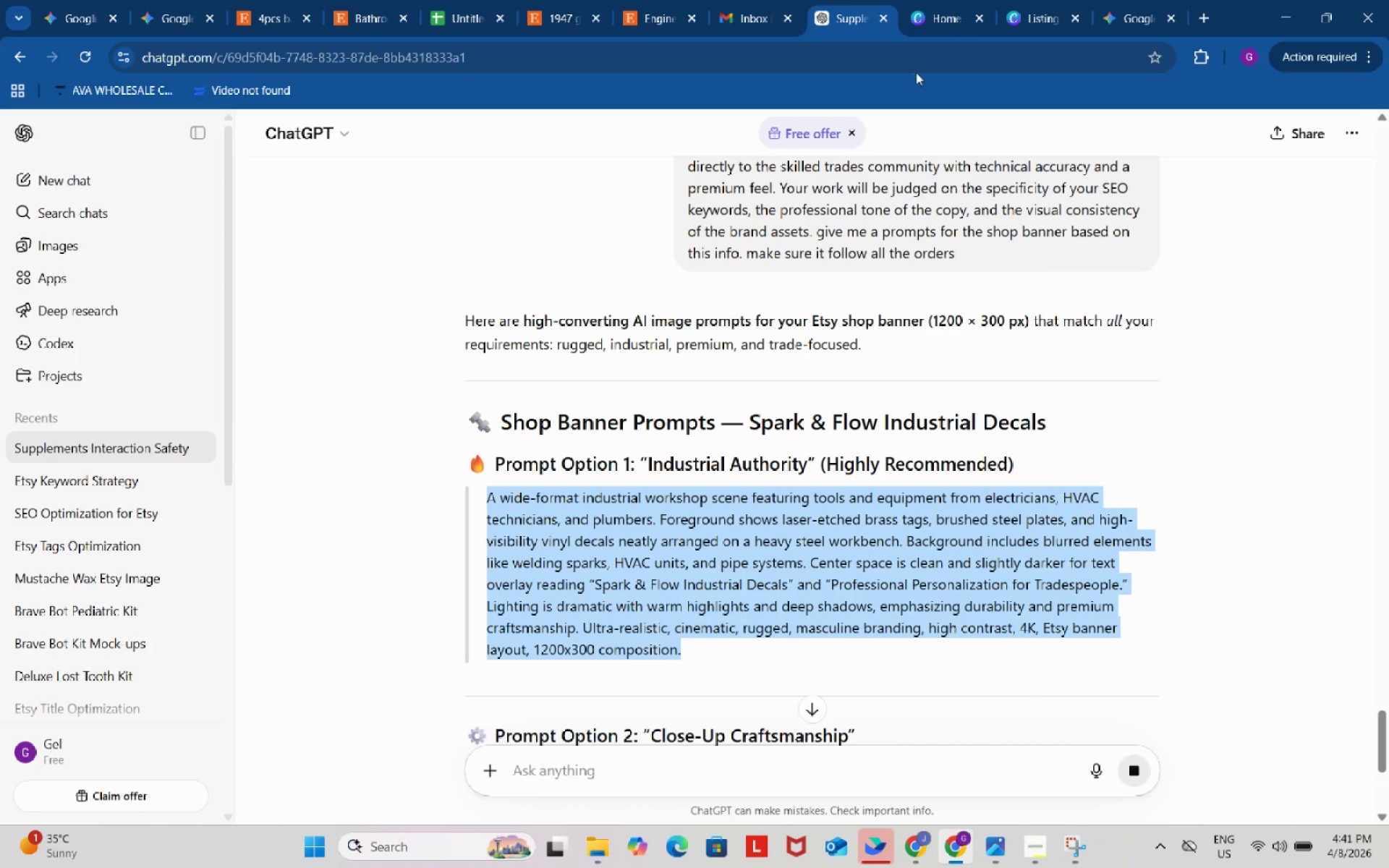 
key(Control+ControlLeft)
 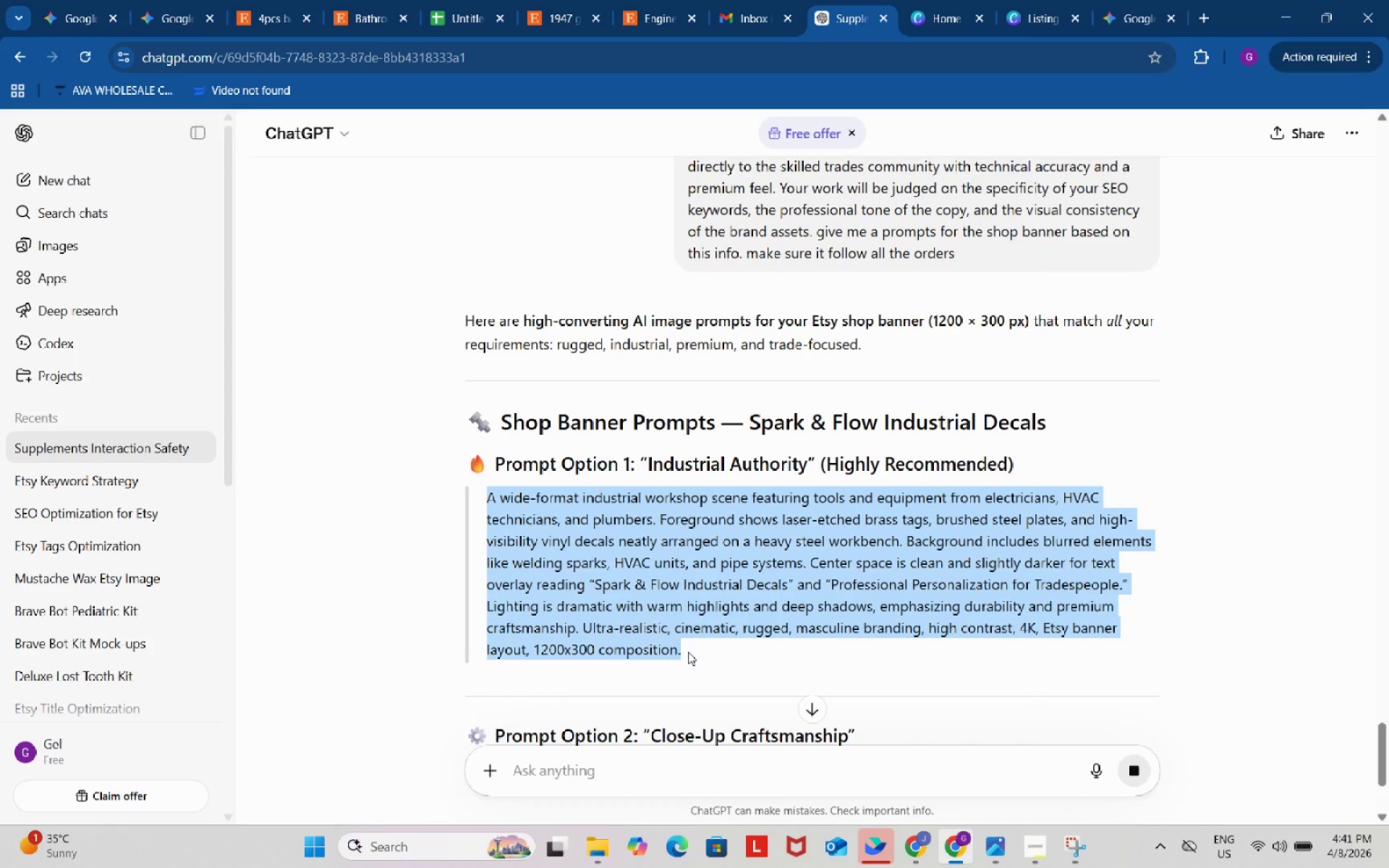 
key(Control+C)
 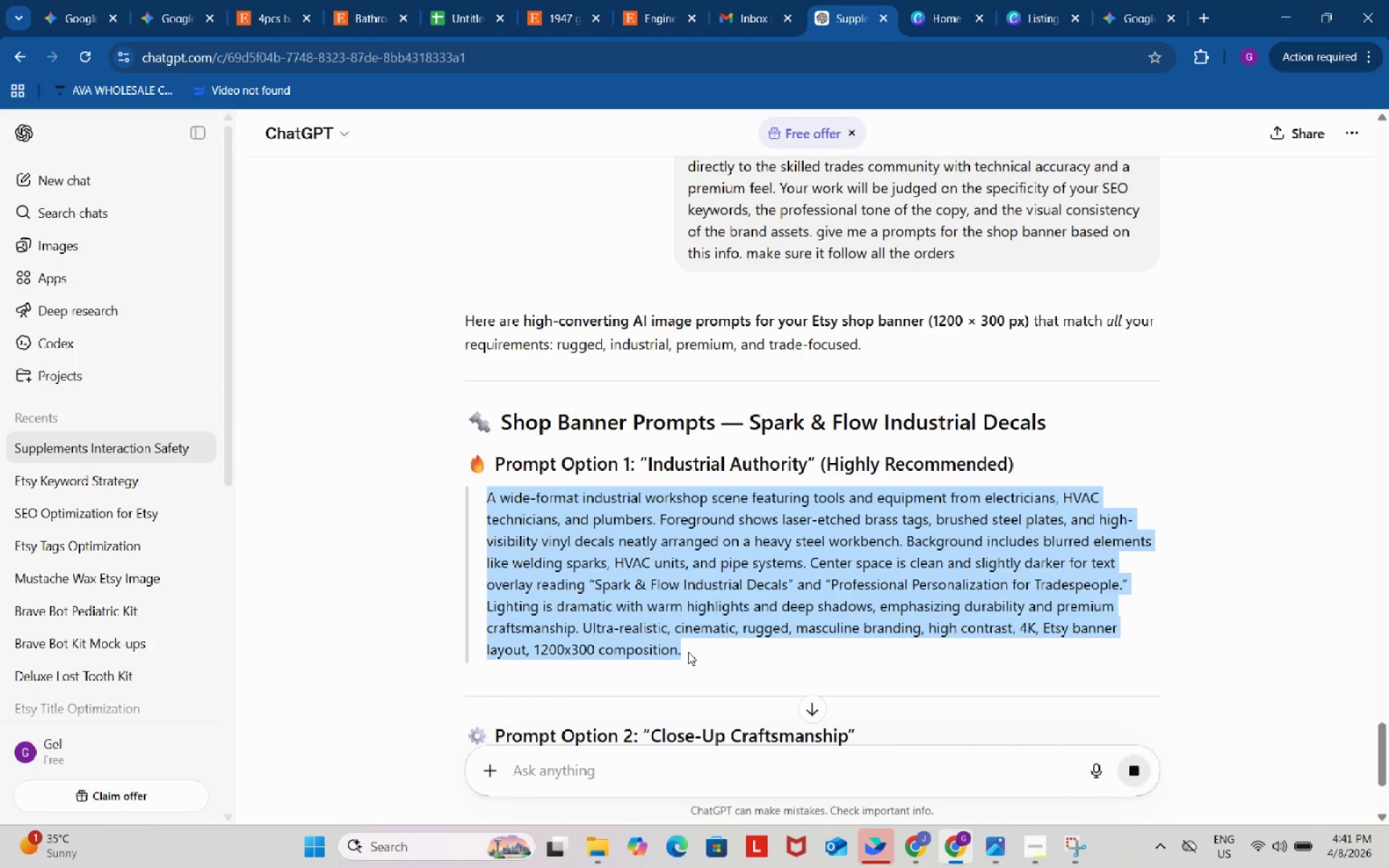 
key(Control+ControlLeft)
 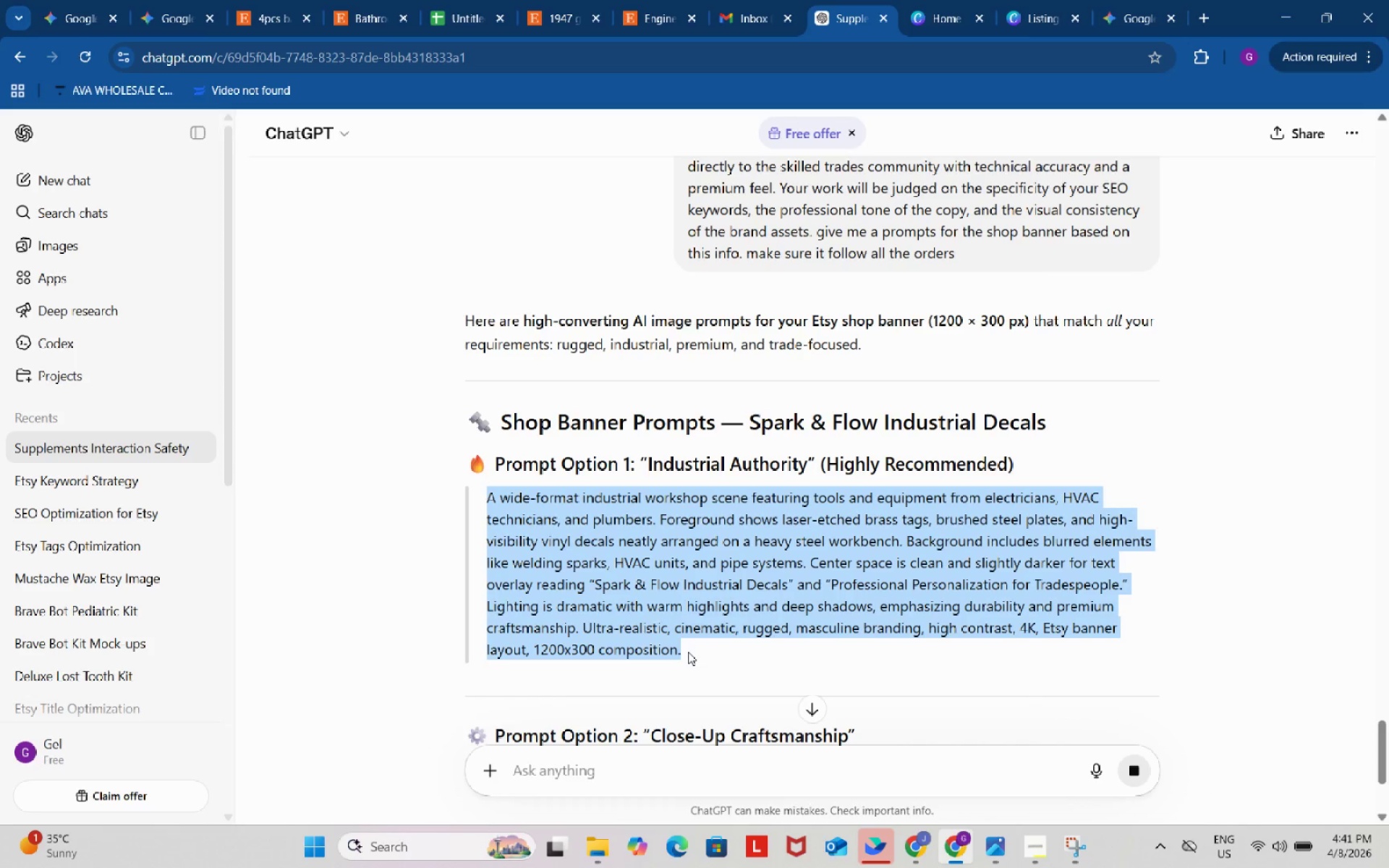 
key(Control+C)
 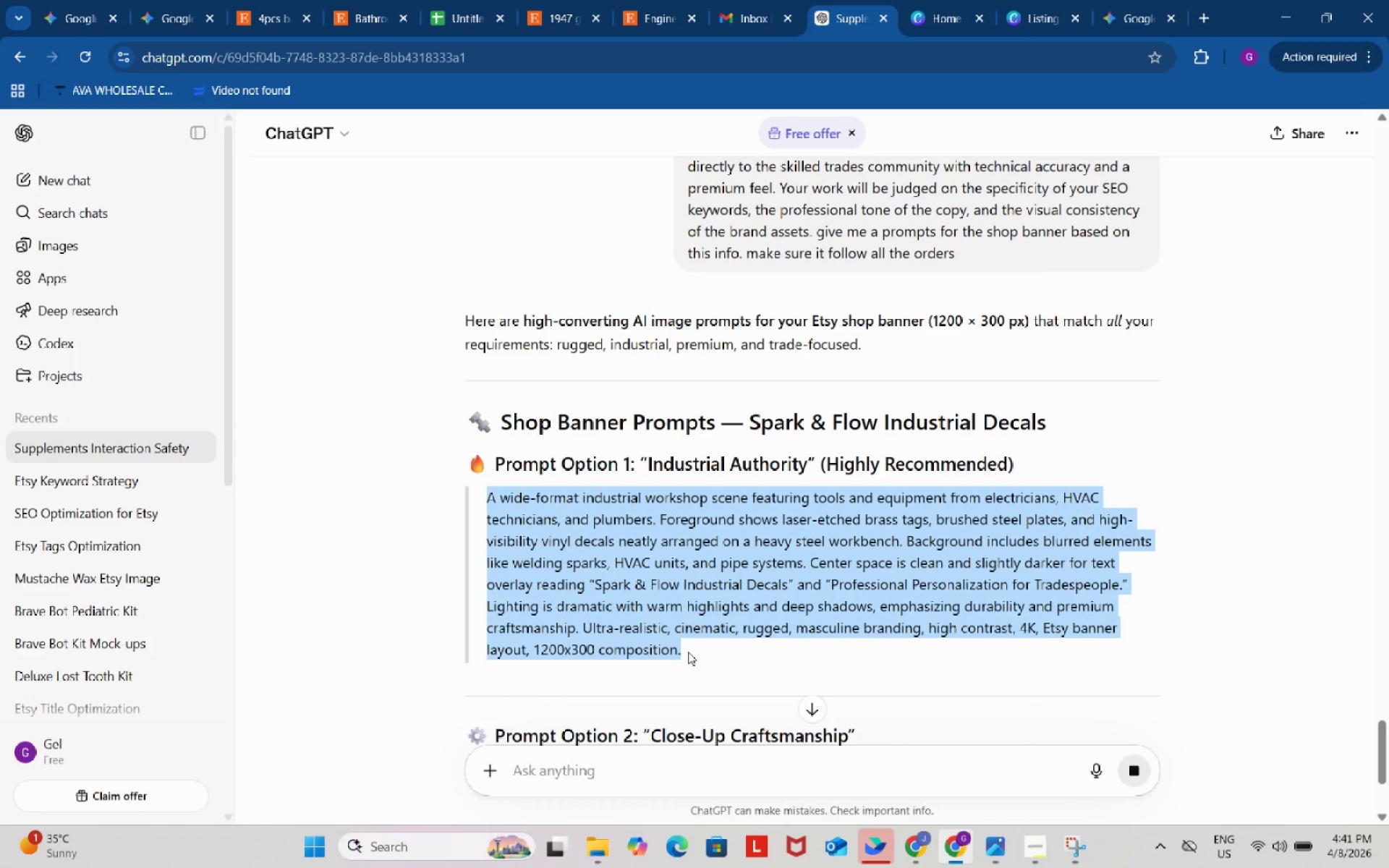 
key(Control+ControlLeft)
 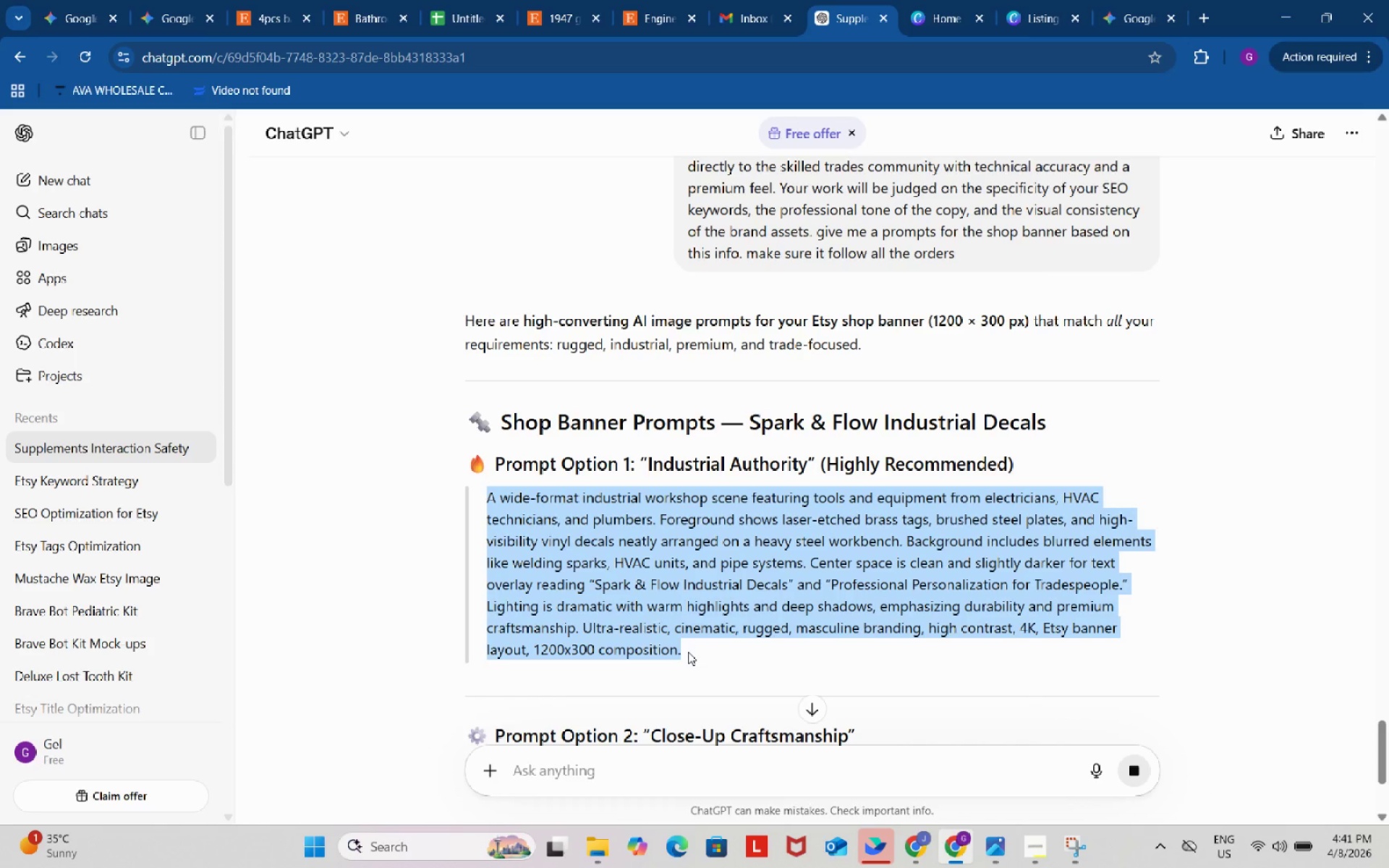 
key(Control+C)
 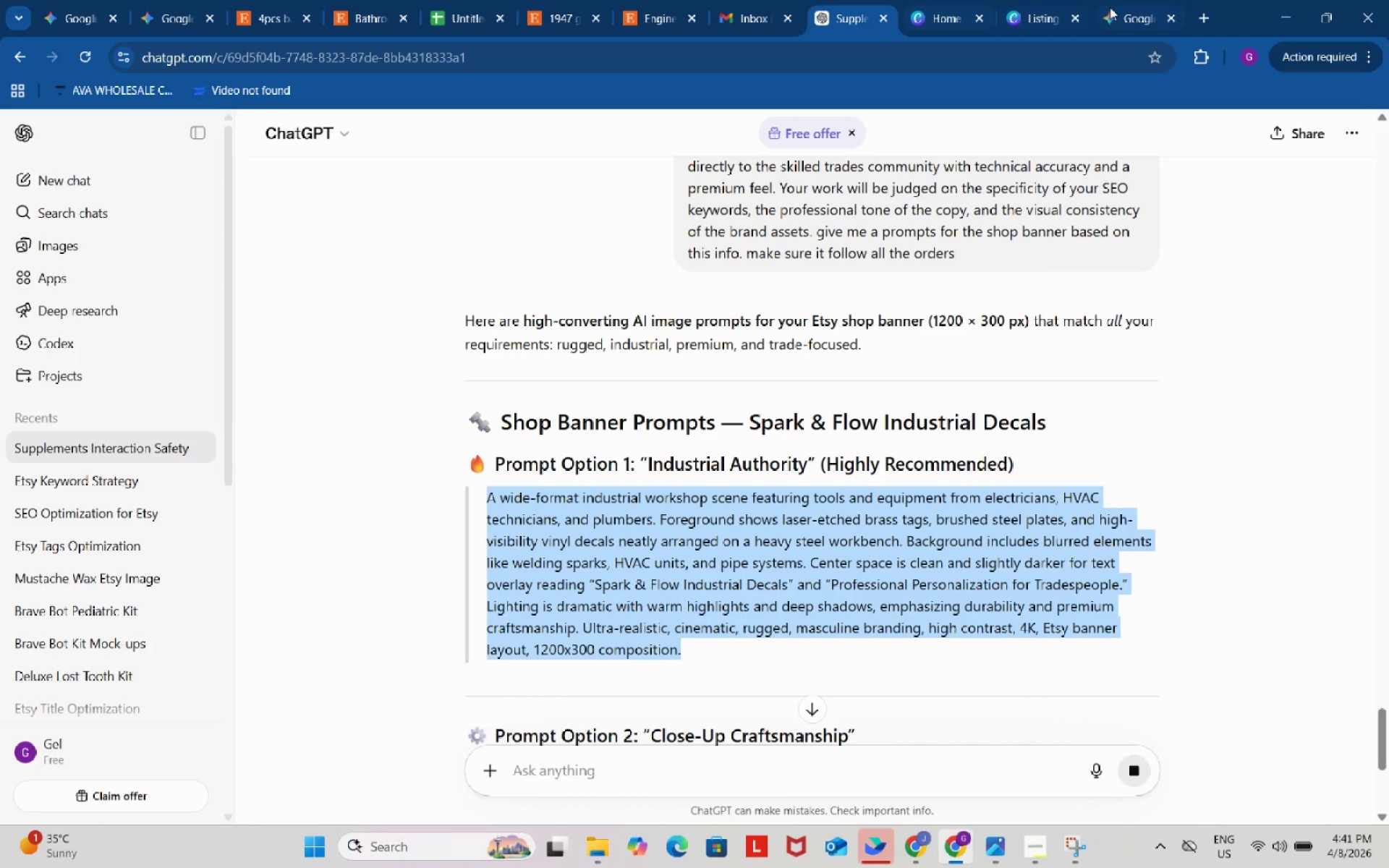 
left_click([1123, 0])
 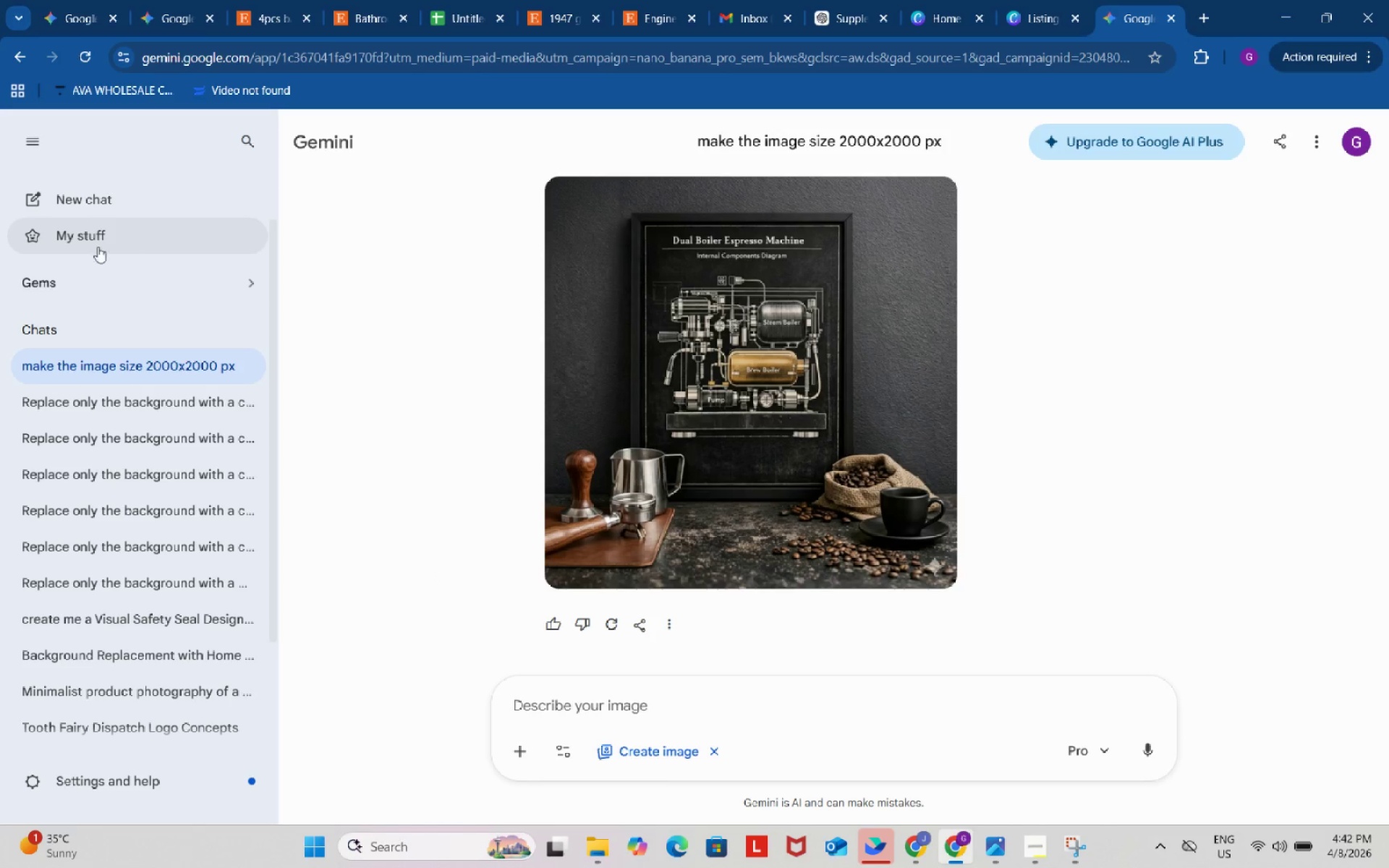 
left_click([88, 194])
 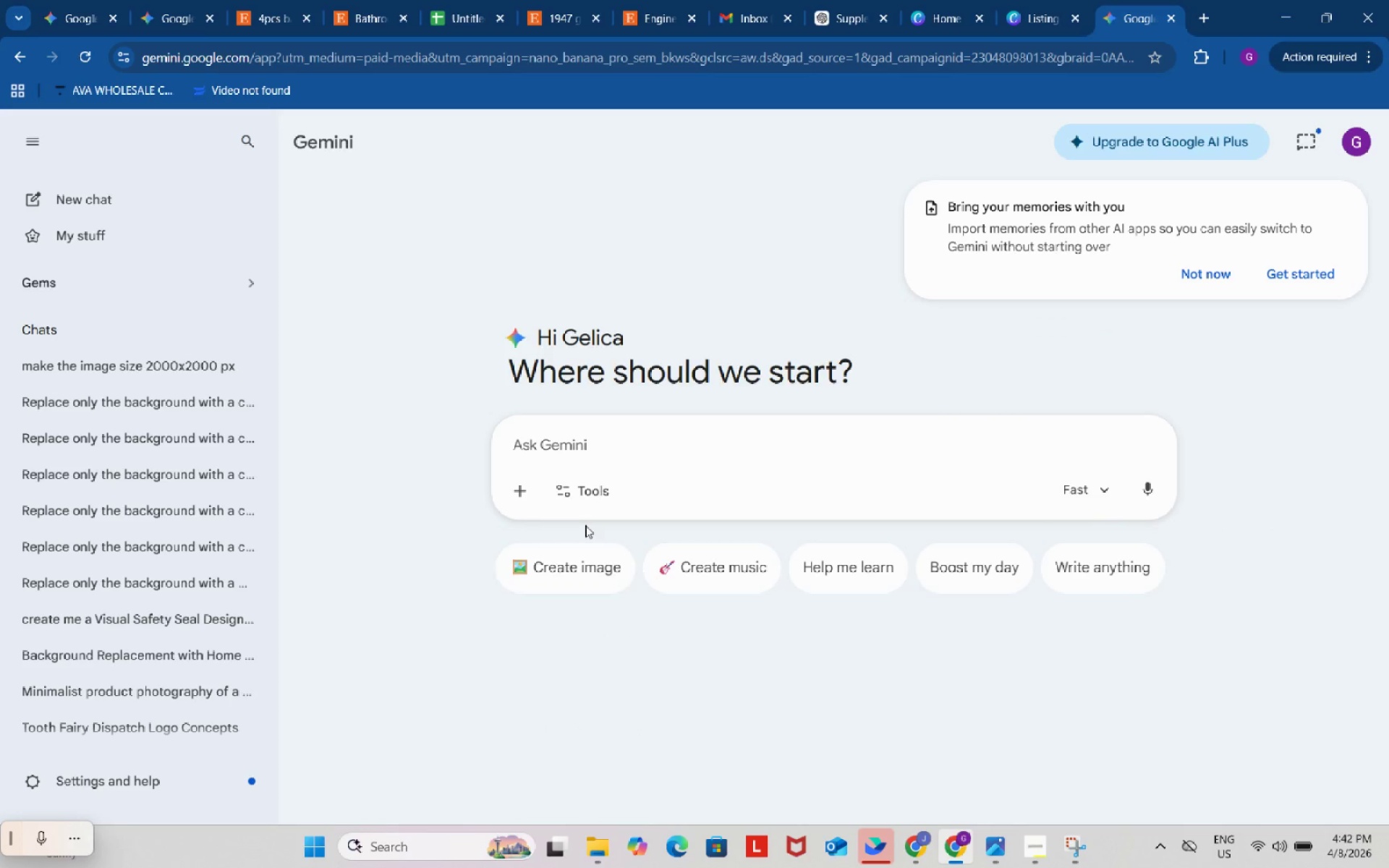 
left_click([597, 575])
 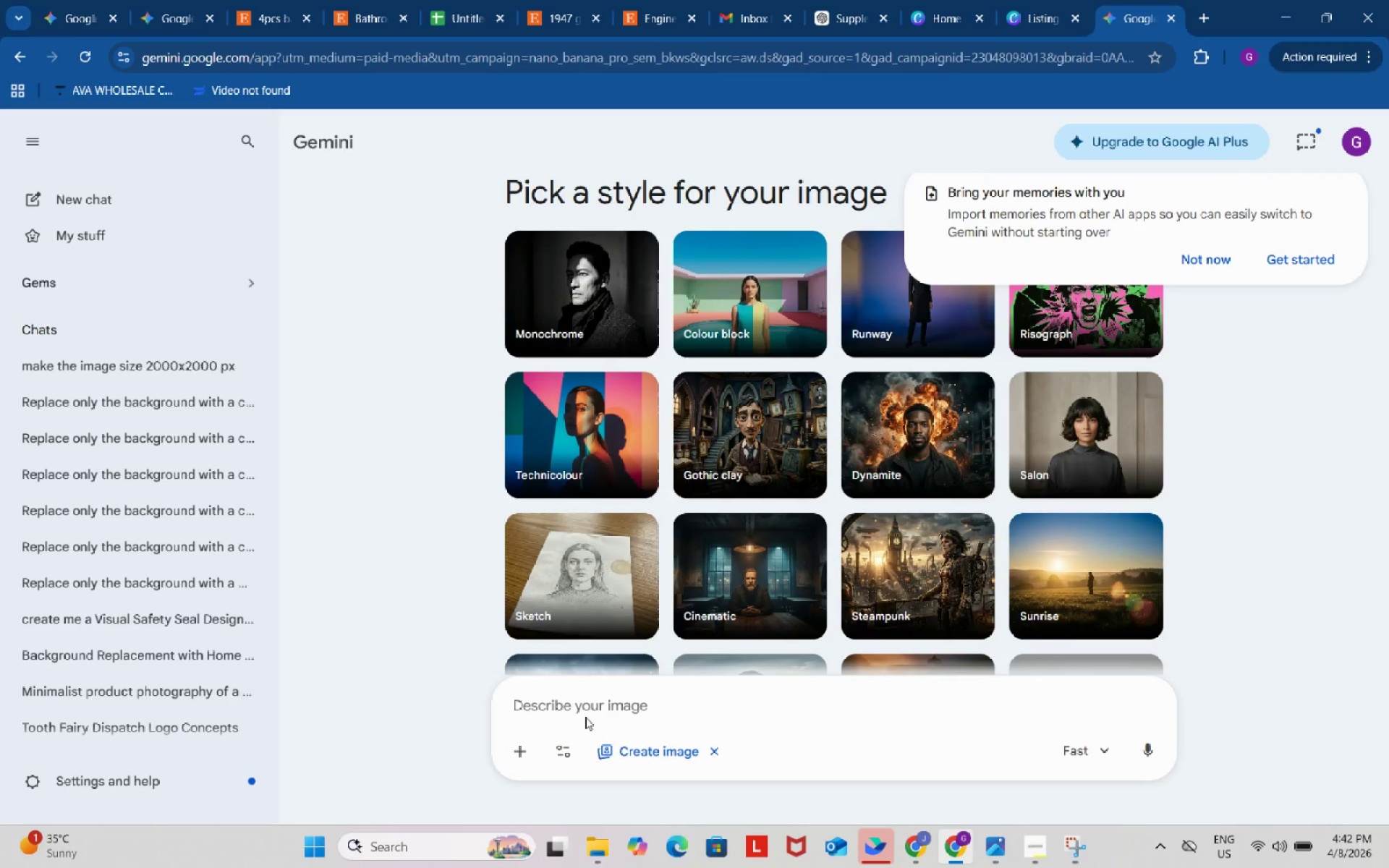 
left_click([583, 694])
 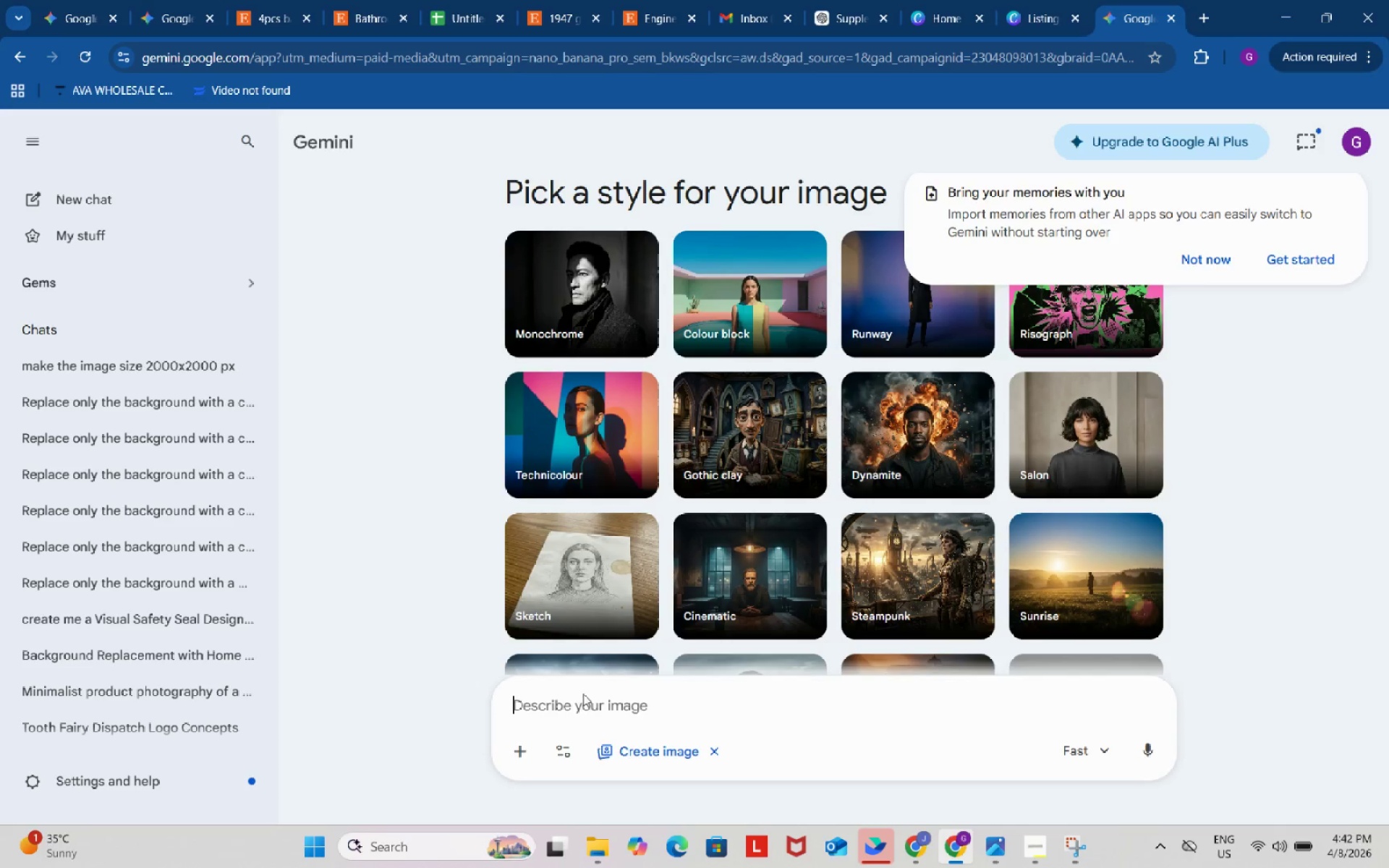 
key(Control+ControlLeft)
 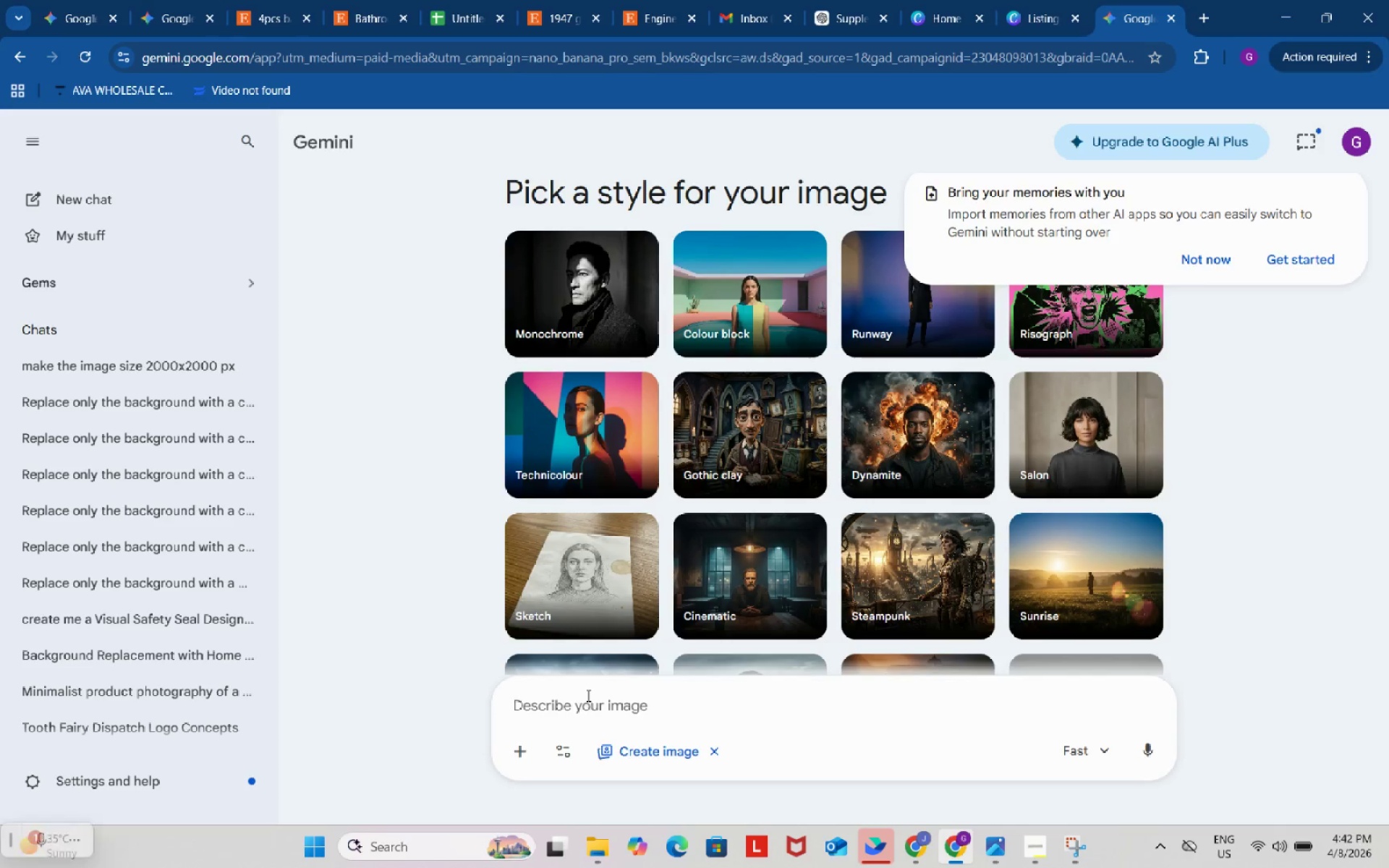 
key(Control+V)
 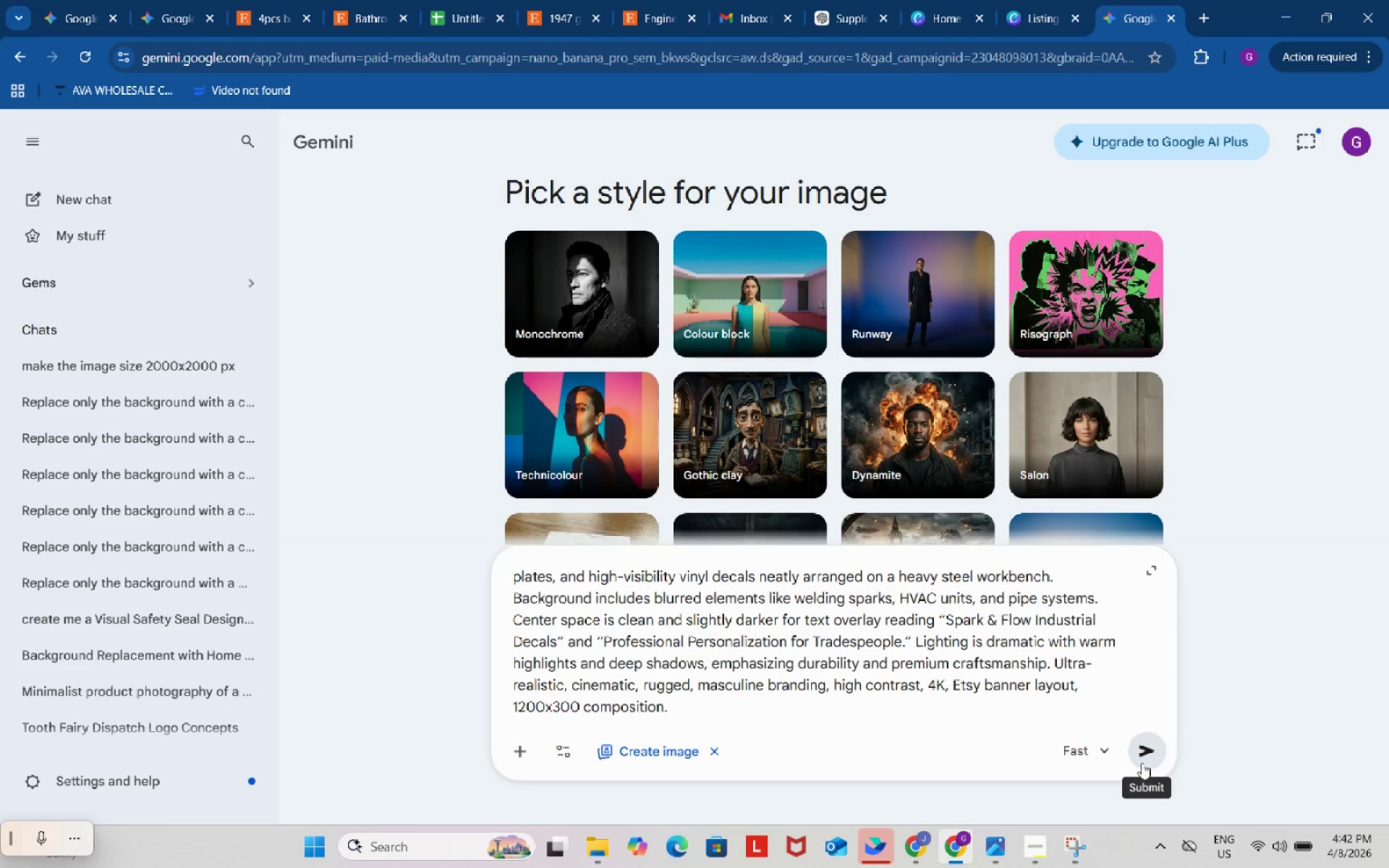 
left_click([1142, 754])
 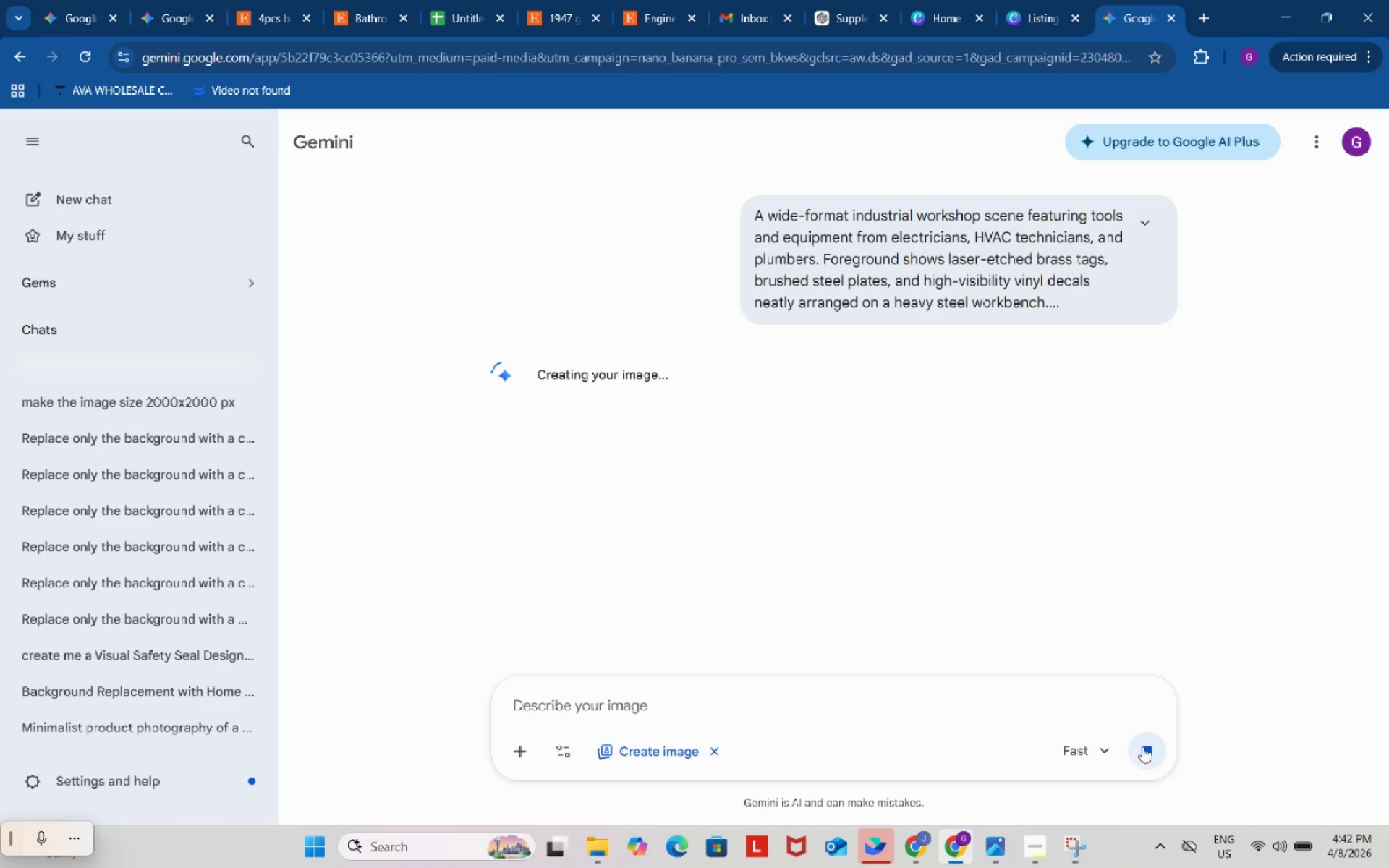 
wait(5.42)
 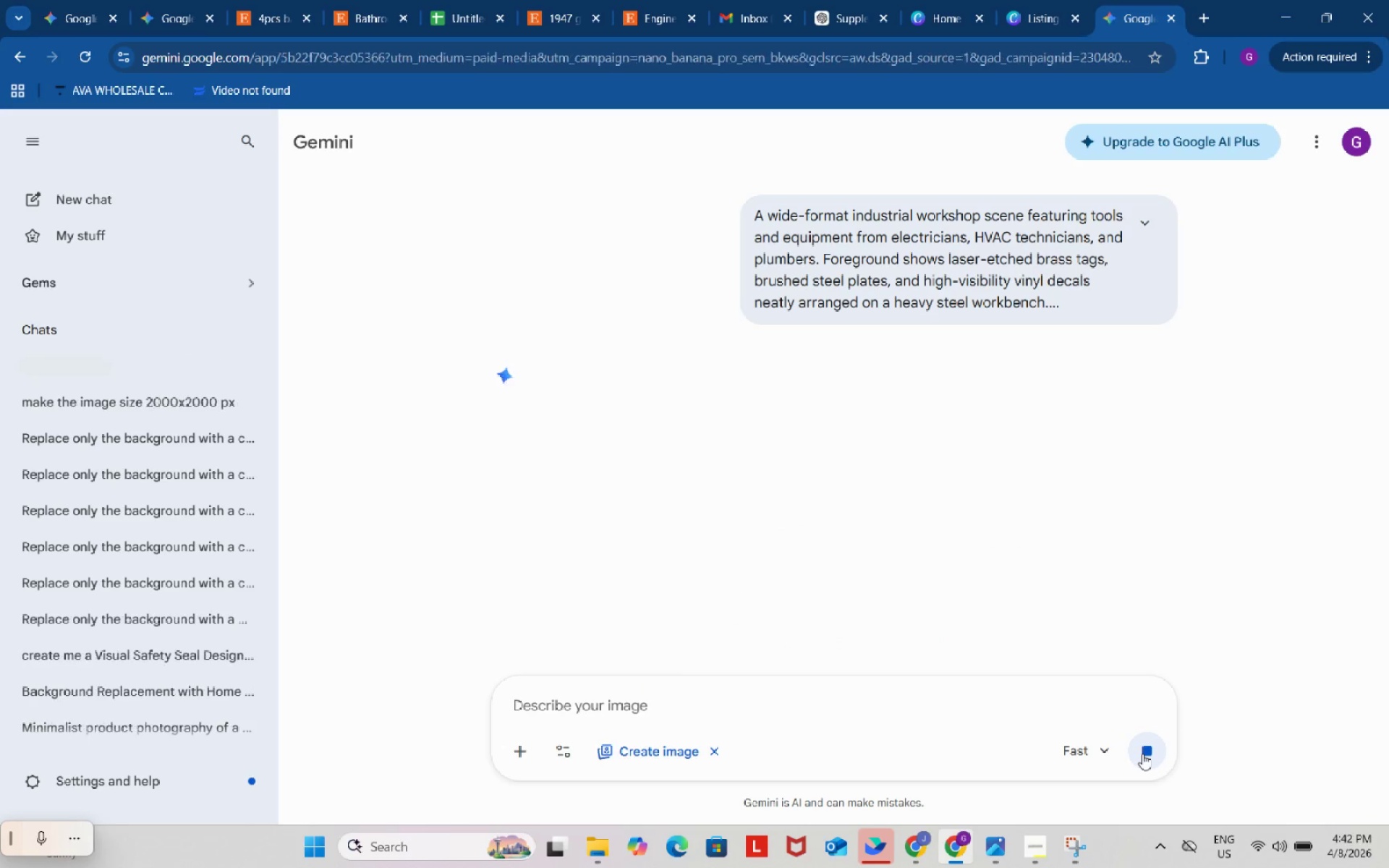 
left_click([852, 7])
 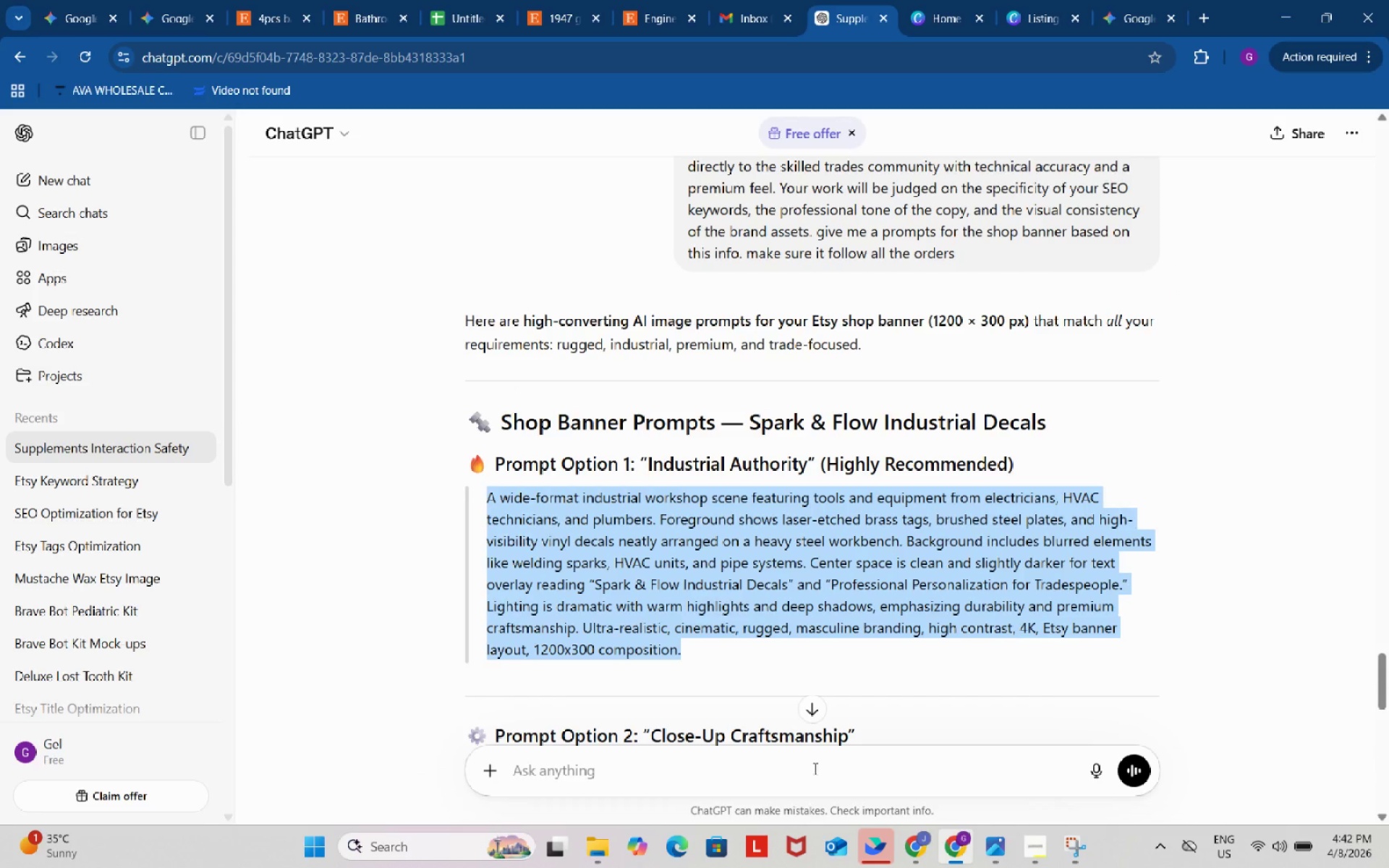 
left_click([816, 771])
 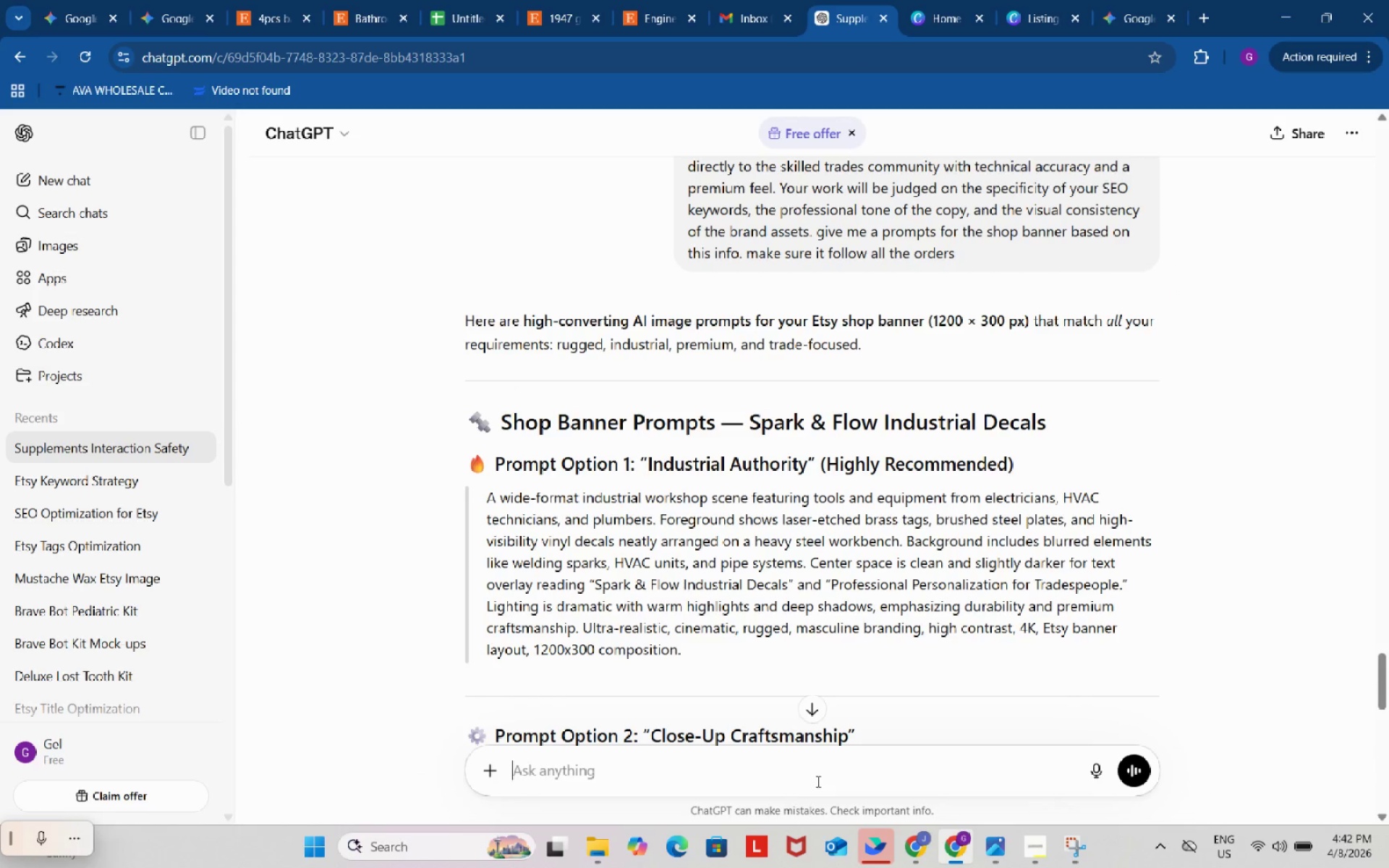 
type(along with the logo too)
 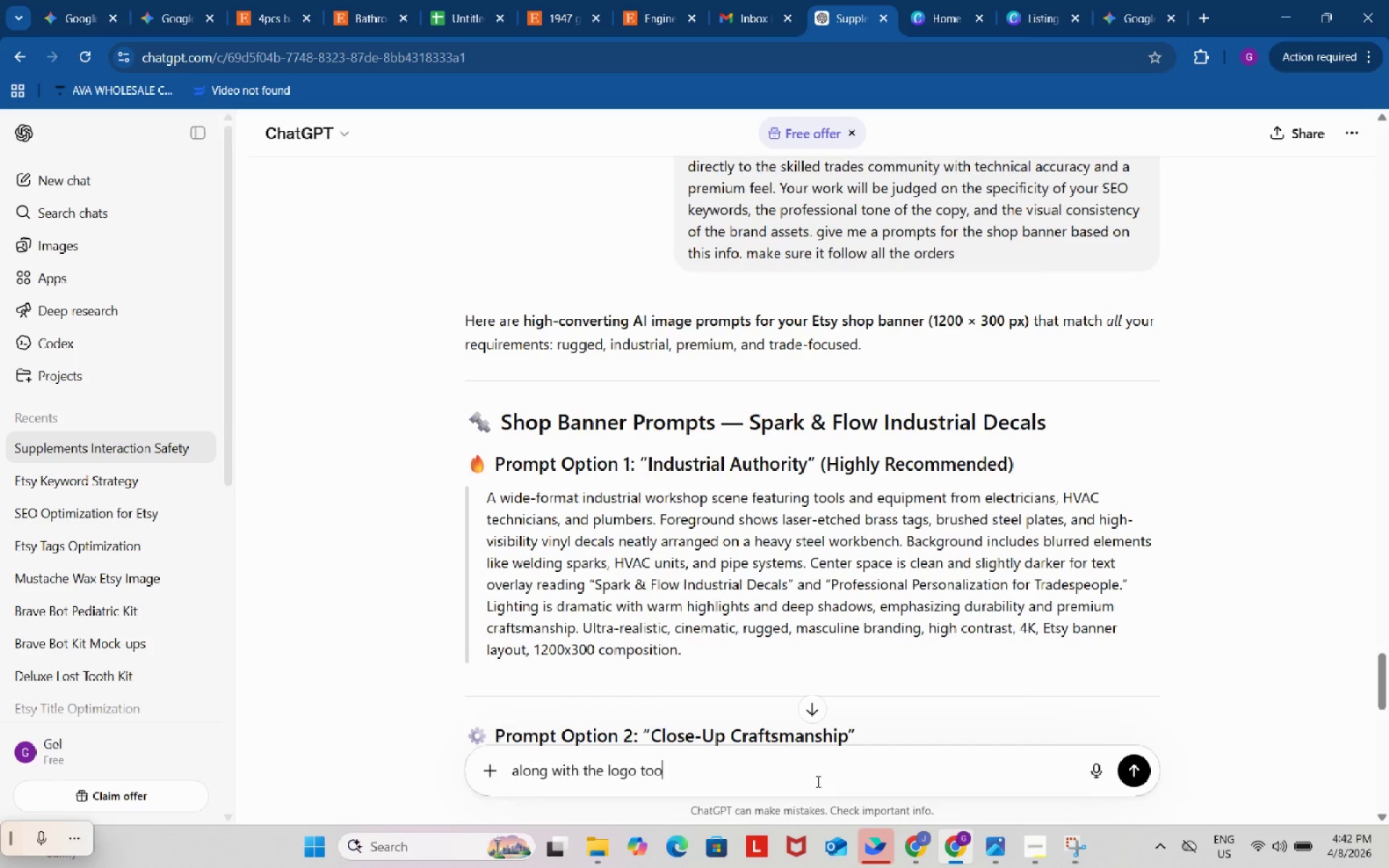 
key(Enter)
 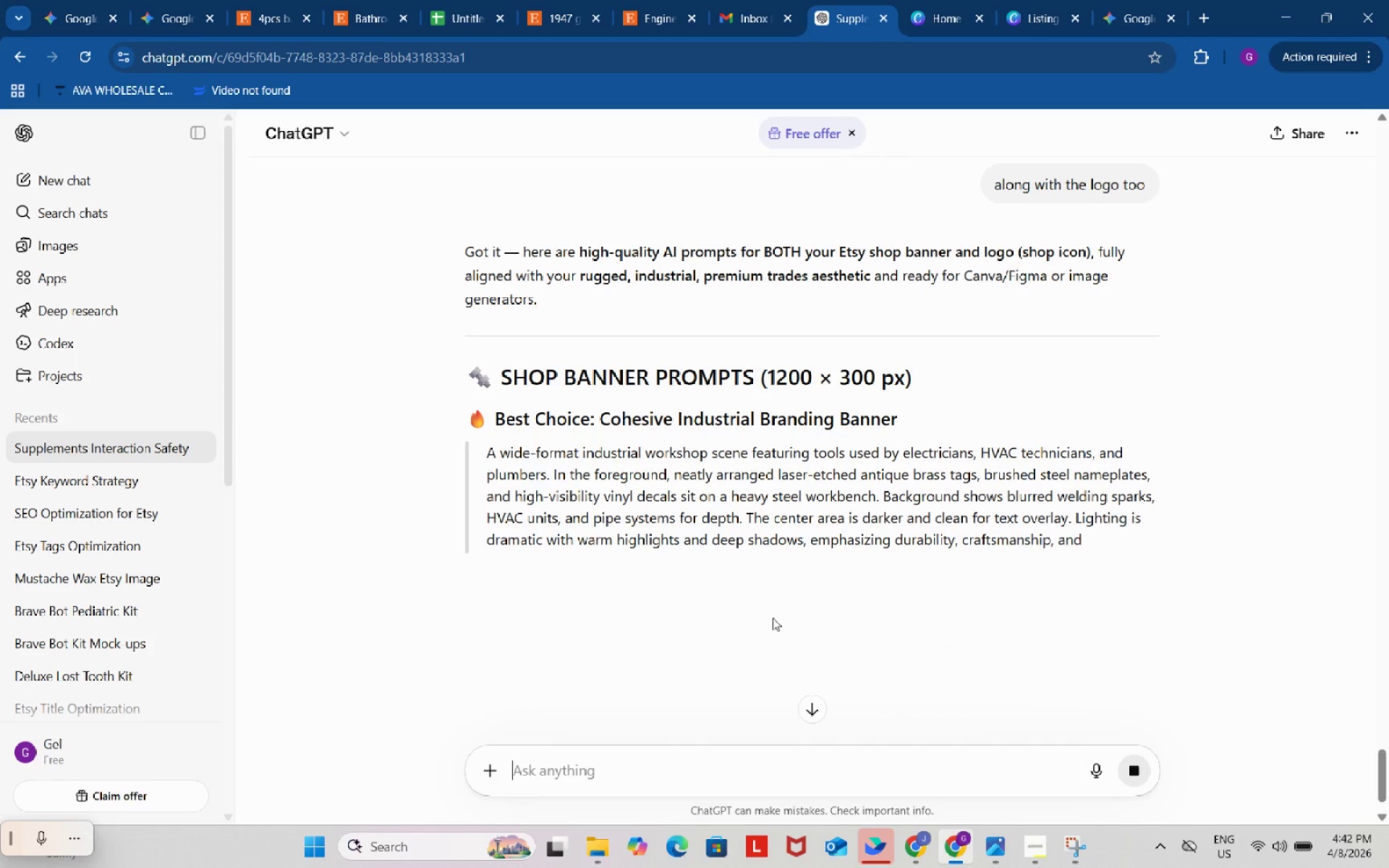 
wait(7.62)
 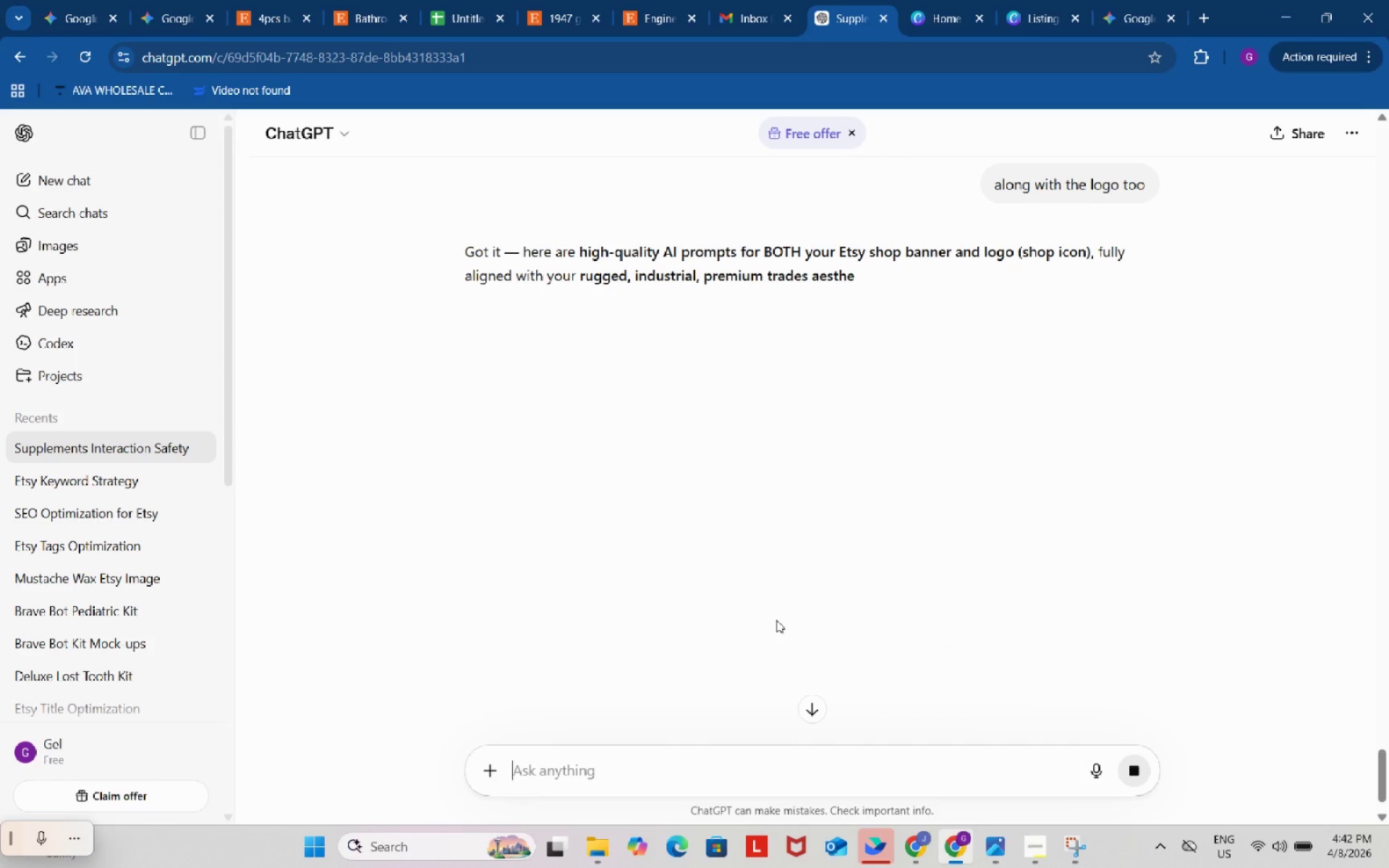 
scroll: coordinate [608, 618], scroll_direction: down, amount: 5.0
 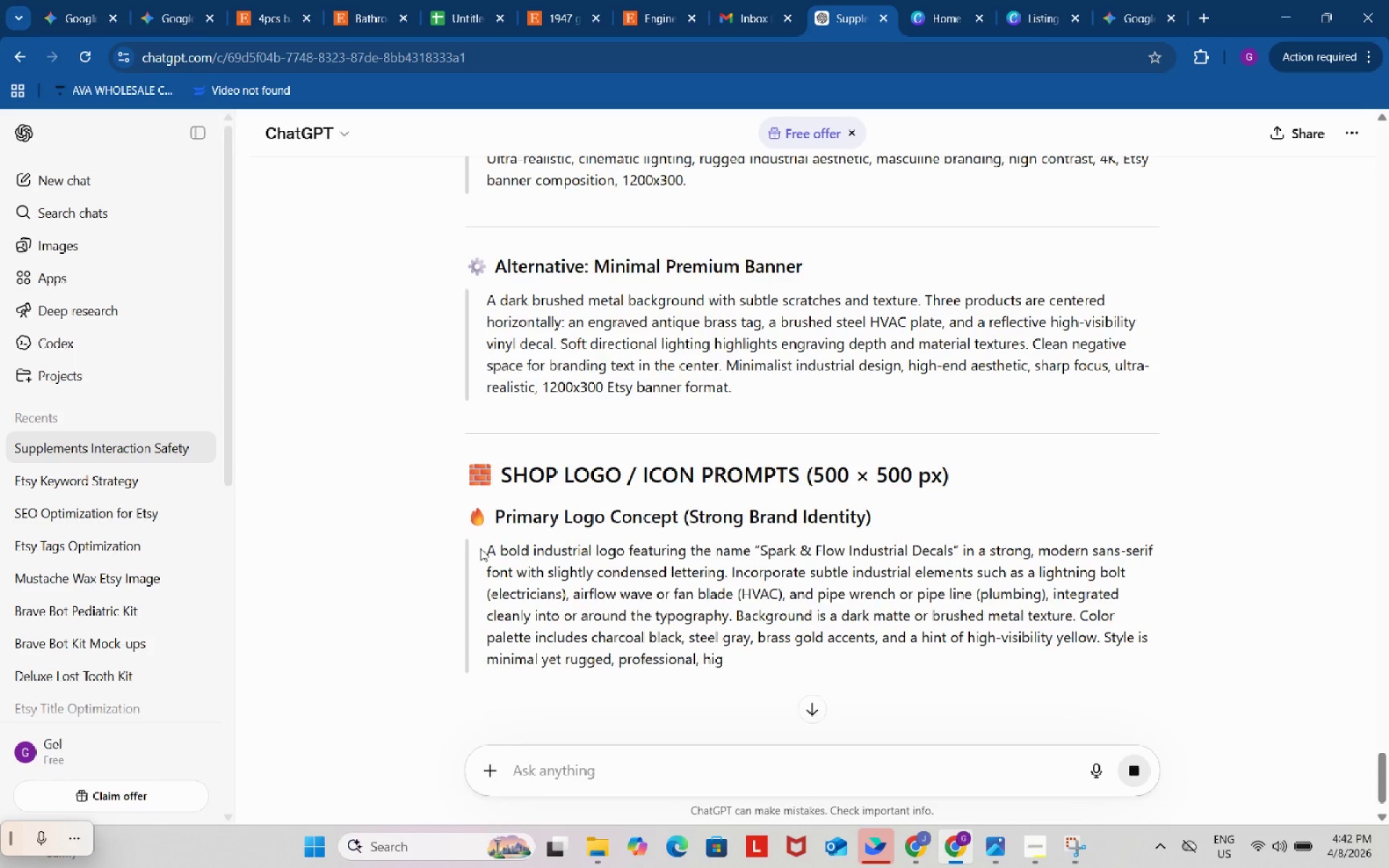 
left_click_drag(start_coordinate=[480, 550], to_coordinate=[1024, 672])
 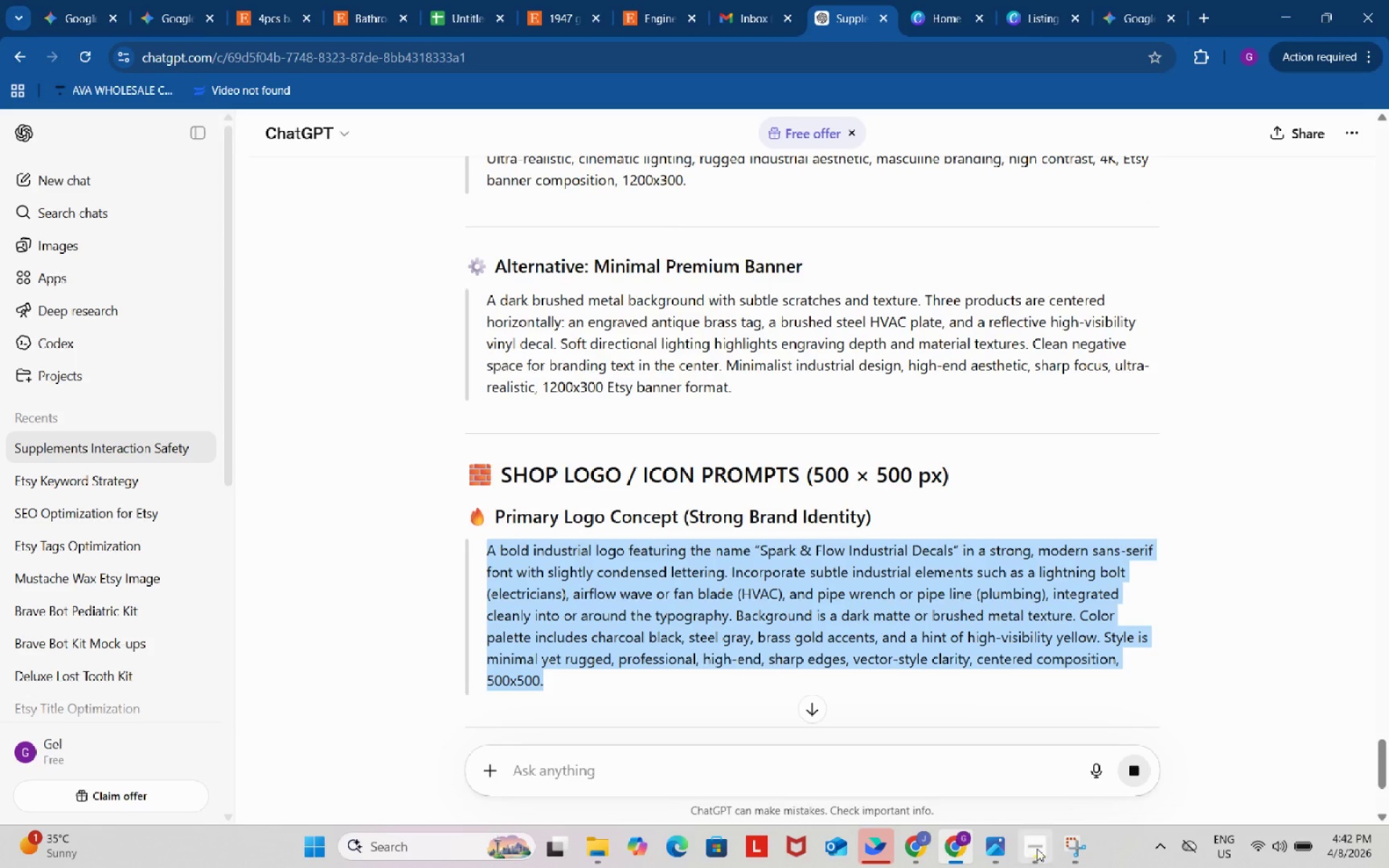 
key(Control+ControlLeft)
 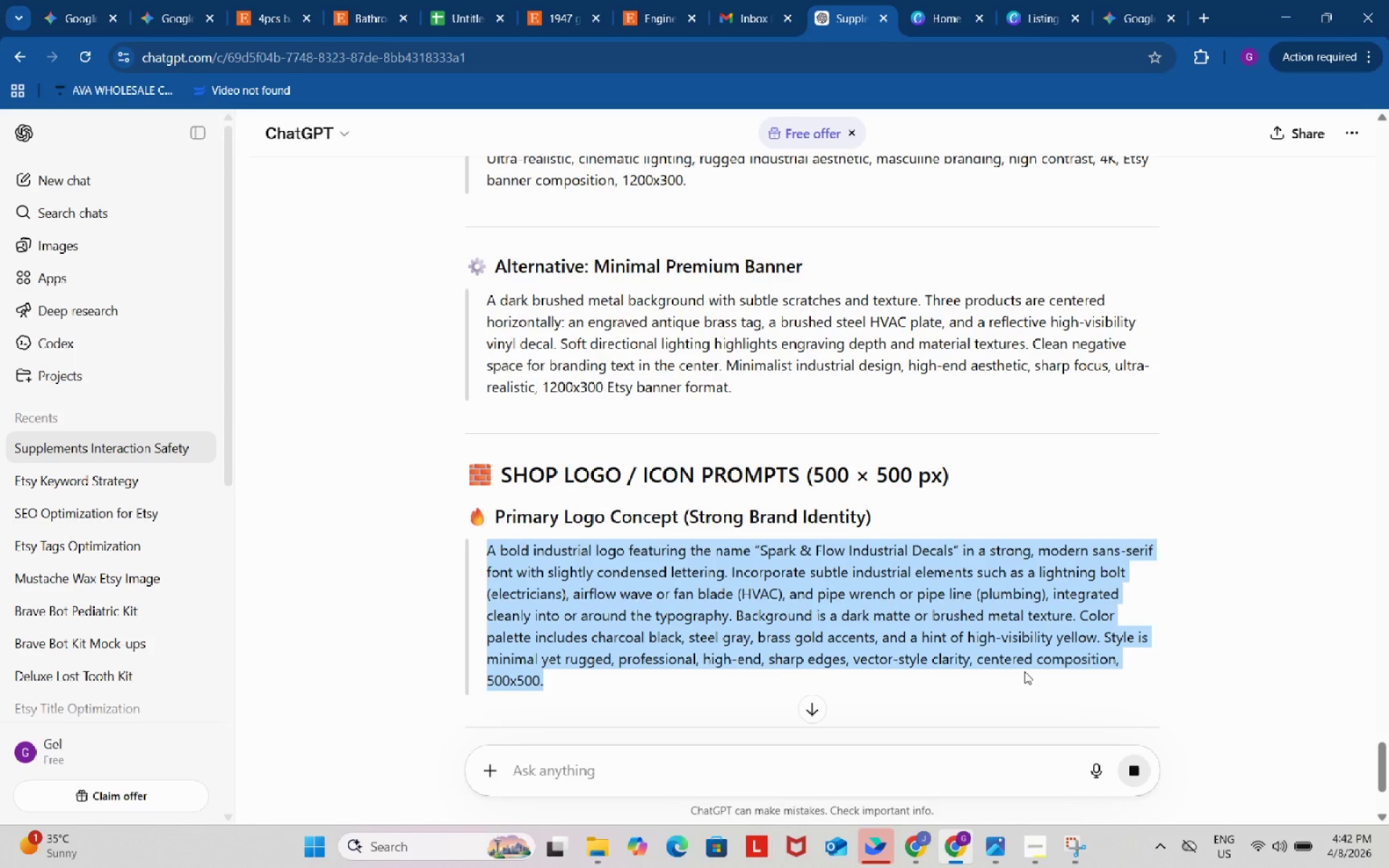 
key(Control+C)
 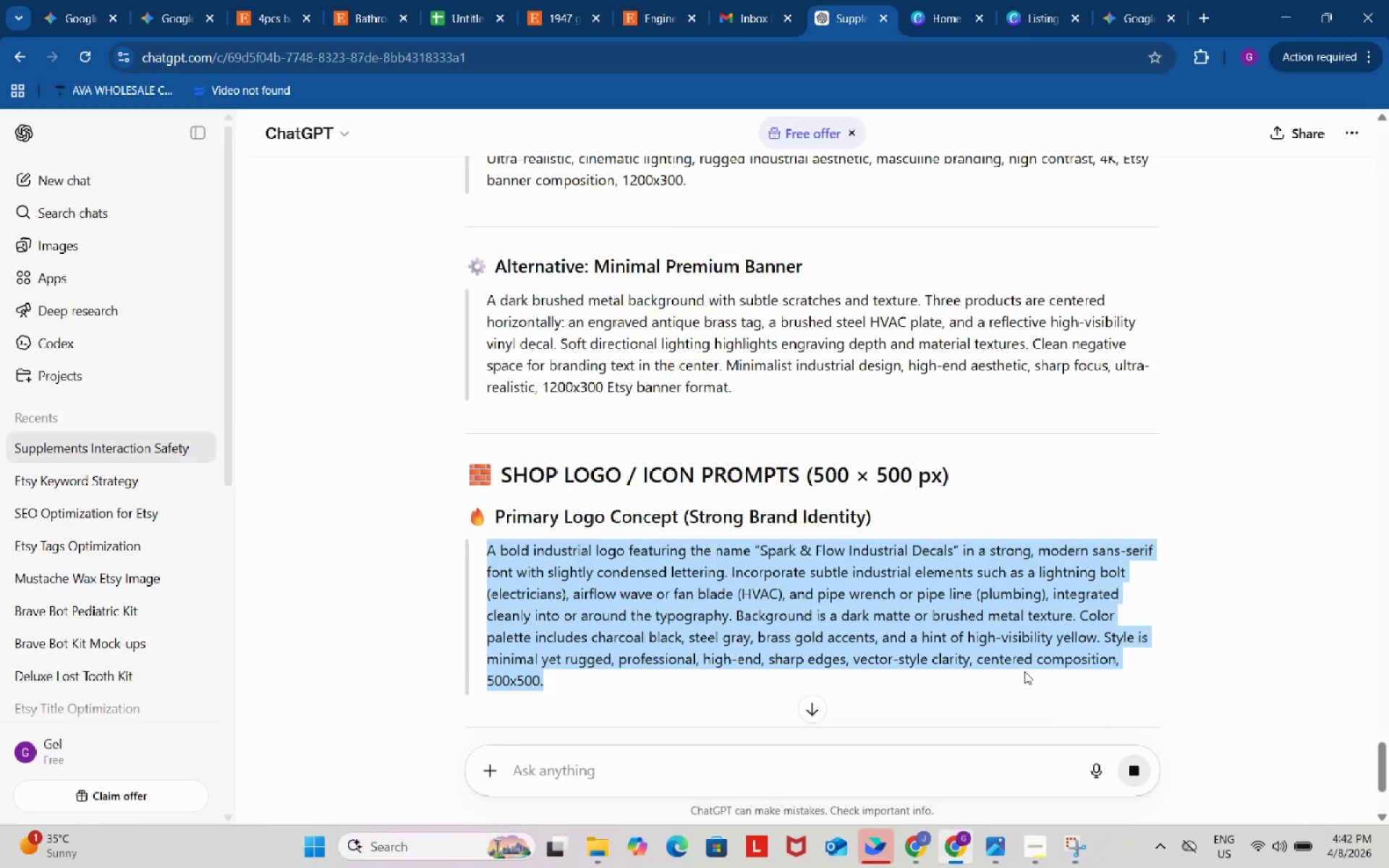 
key(Control+ControlLeft)
 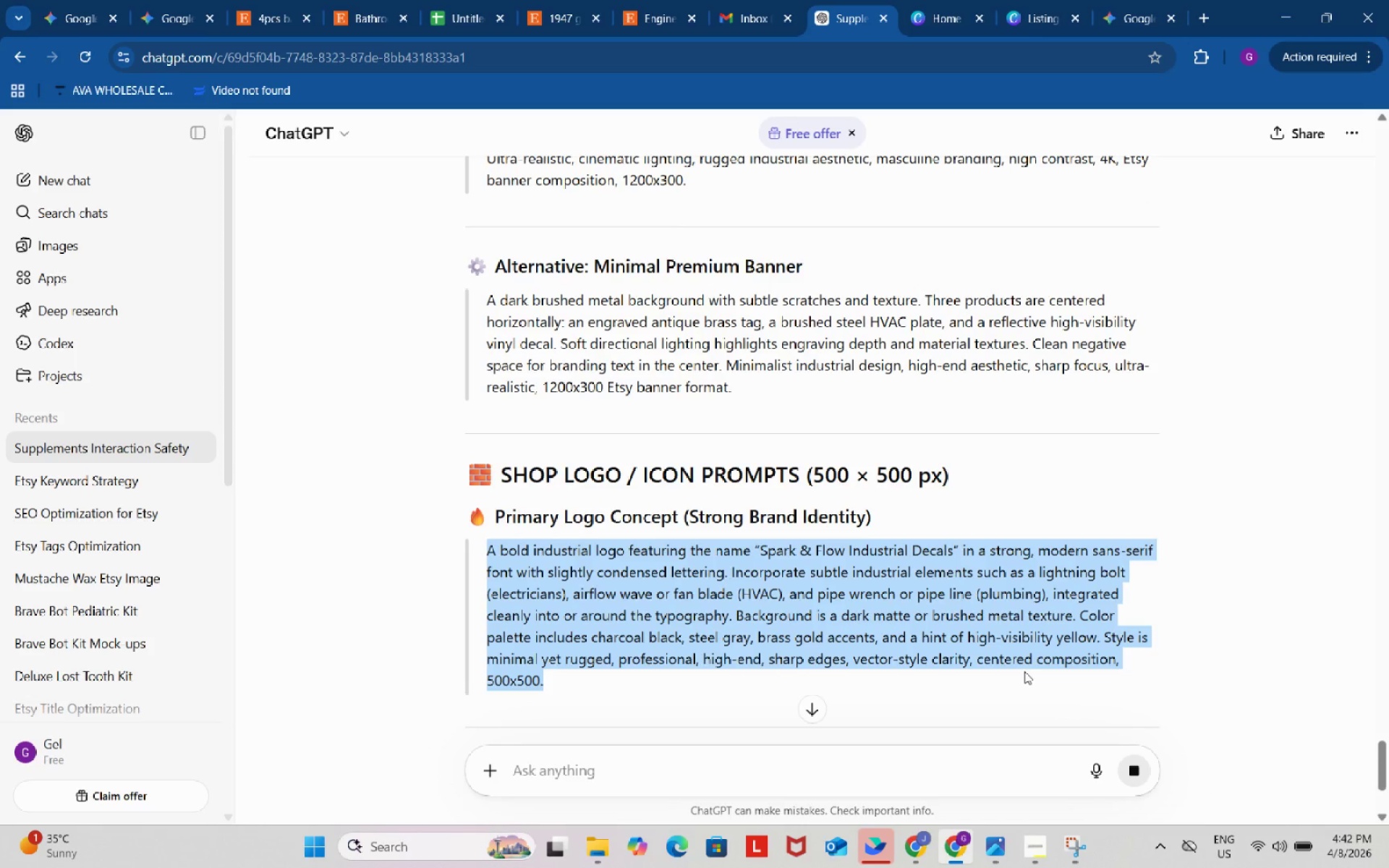 
key(Control+C)
 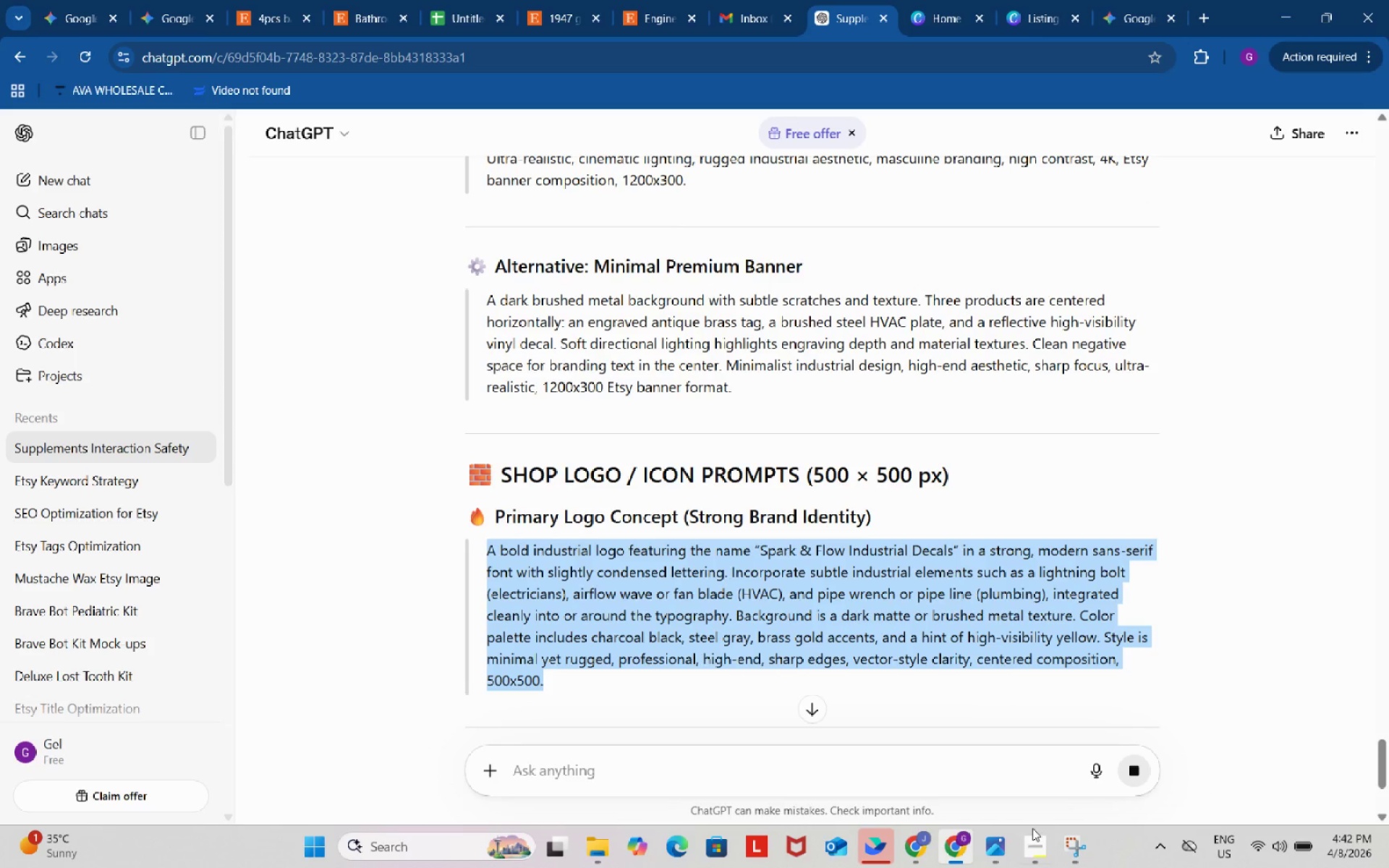 
left_click([1039, 854])